 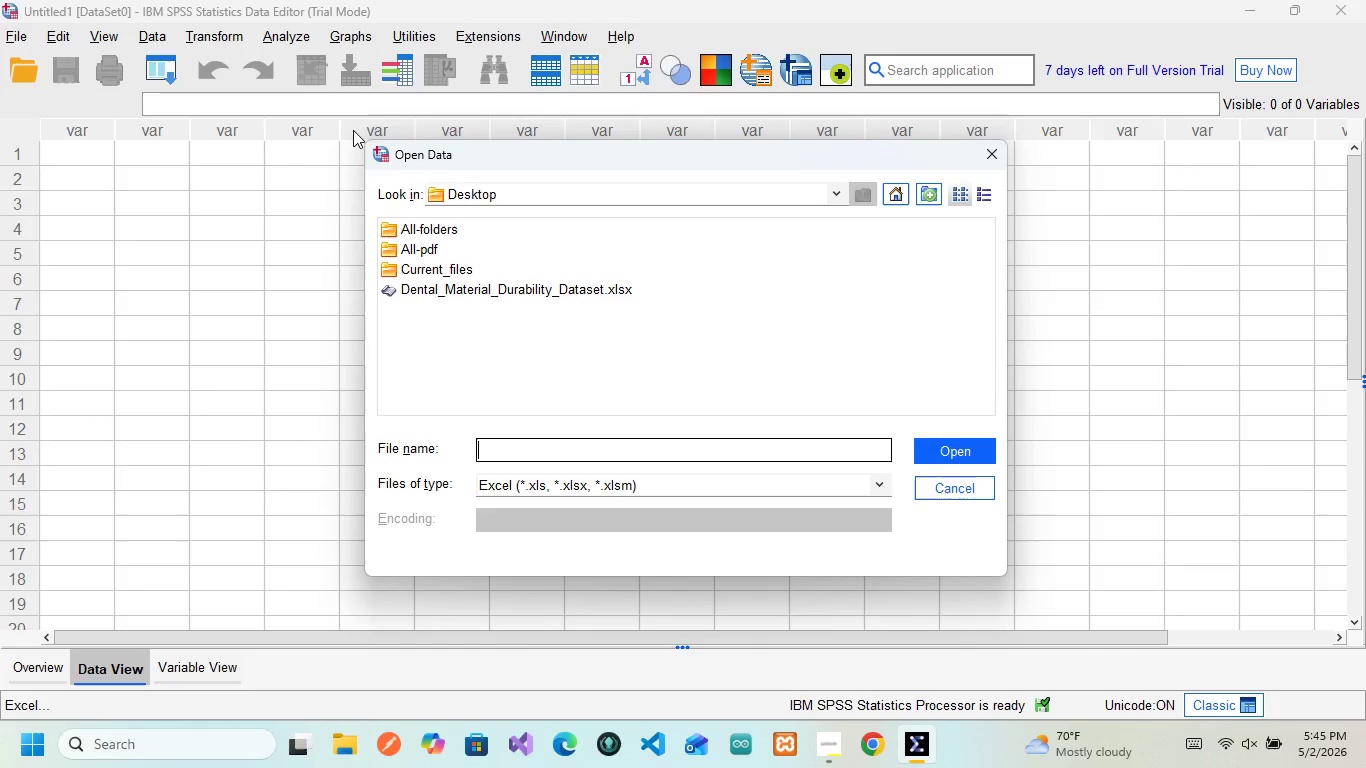 
left_click([457, 288])
 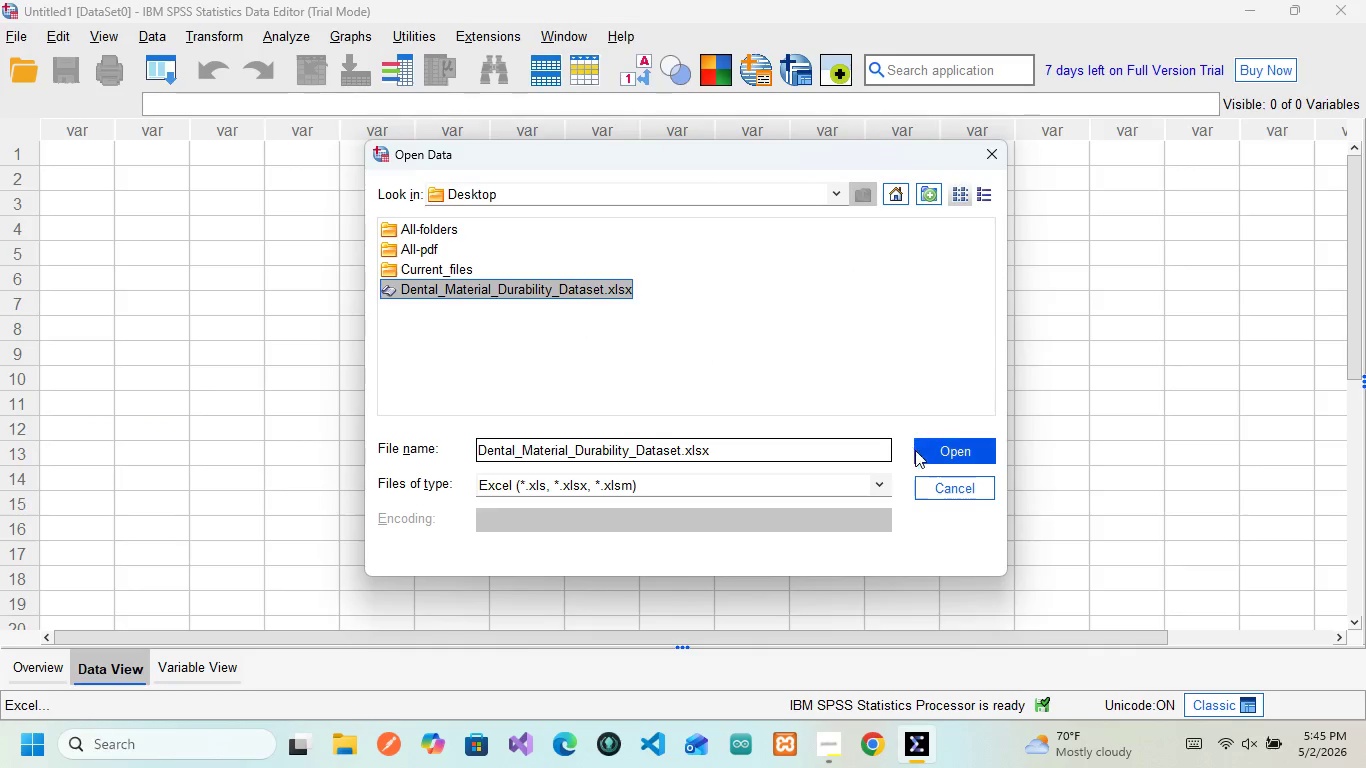 
left_click([929, 453])
 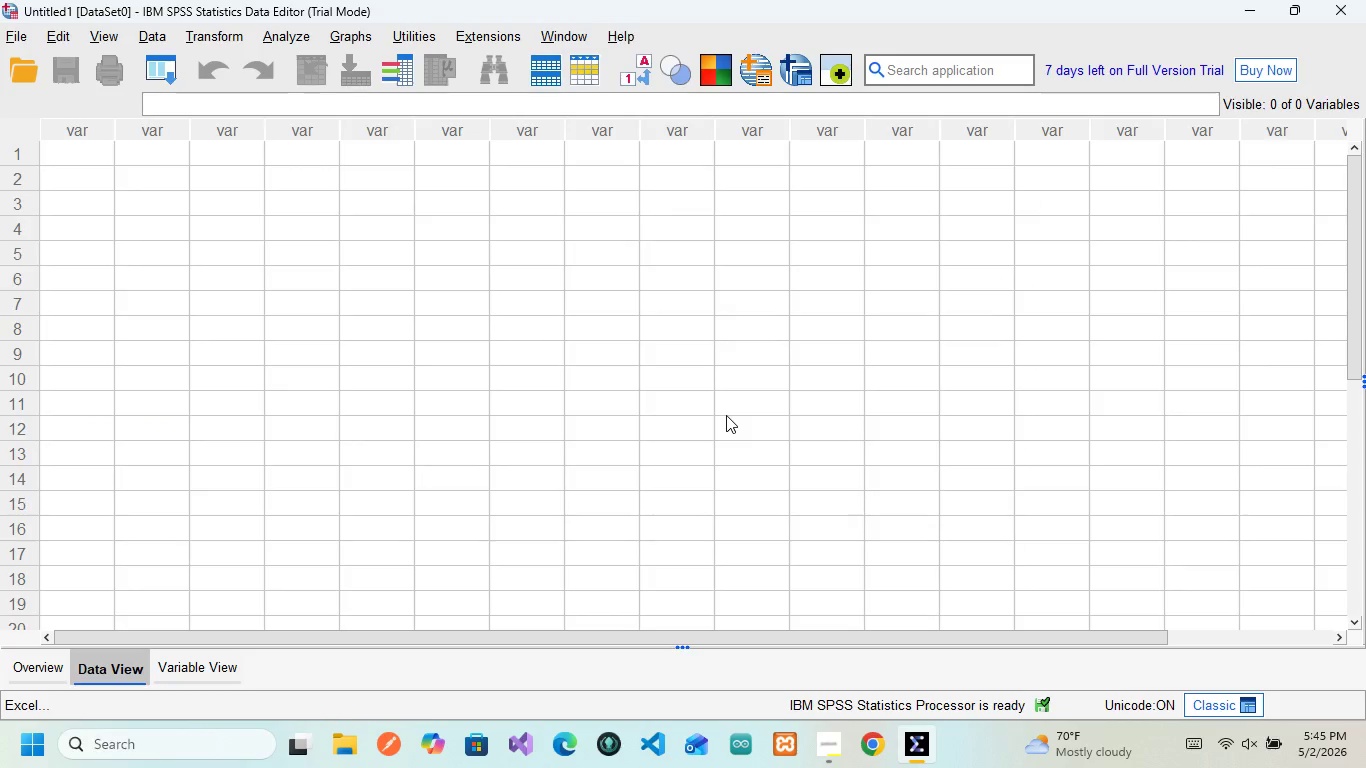 
mouse_move([599, 402])
 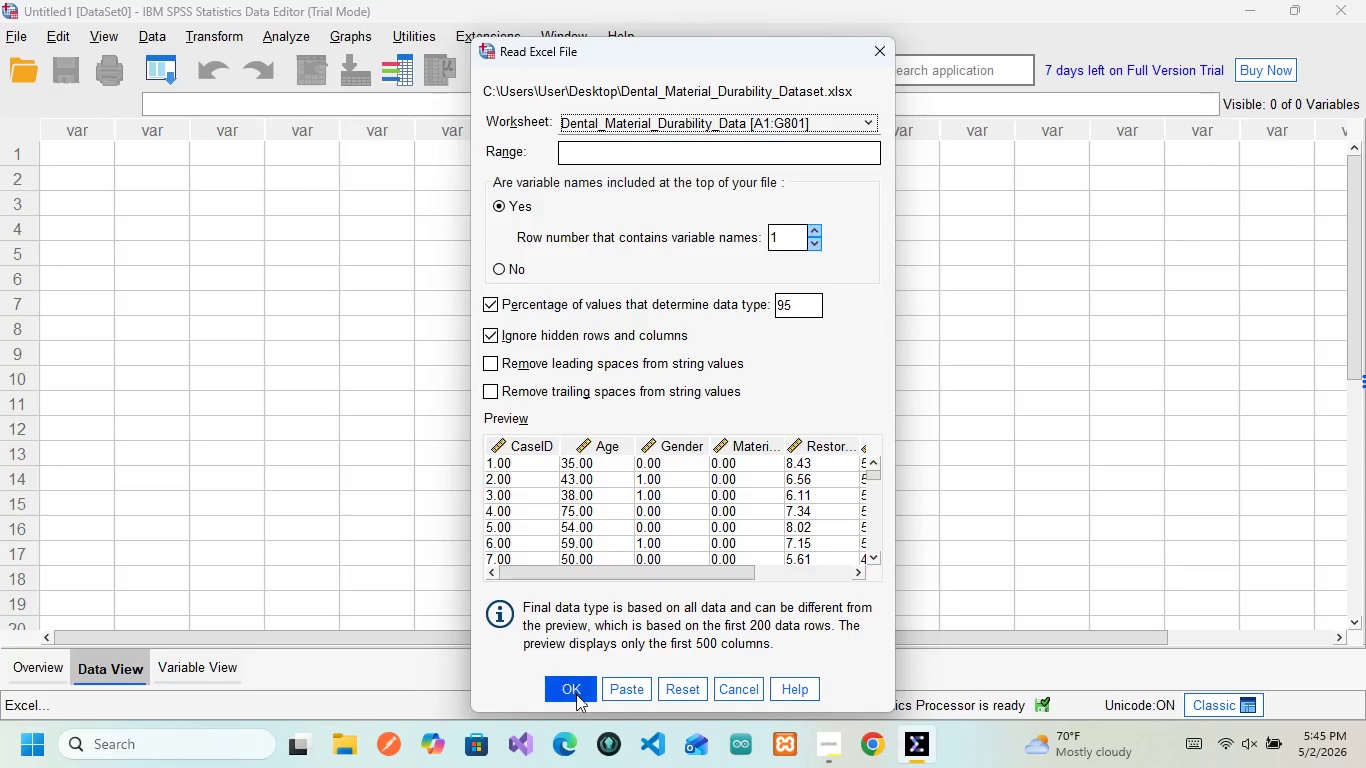 
left_click([624, 693])
 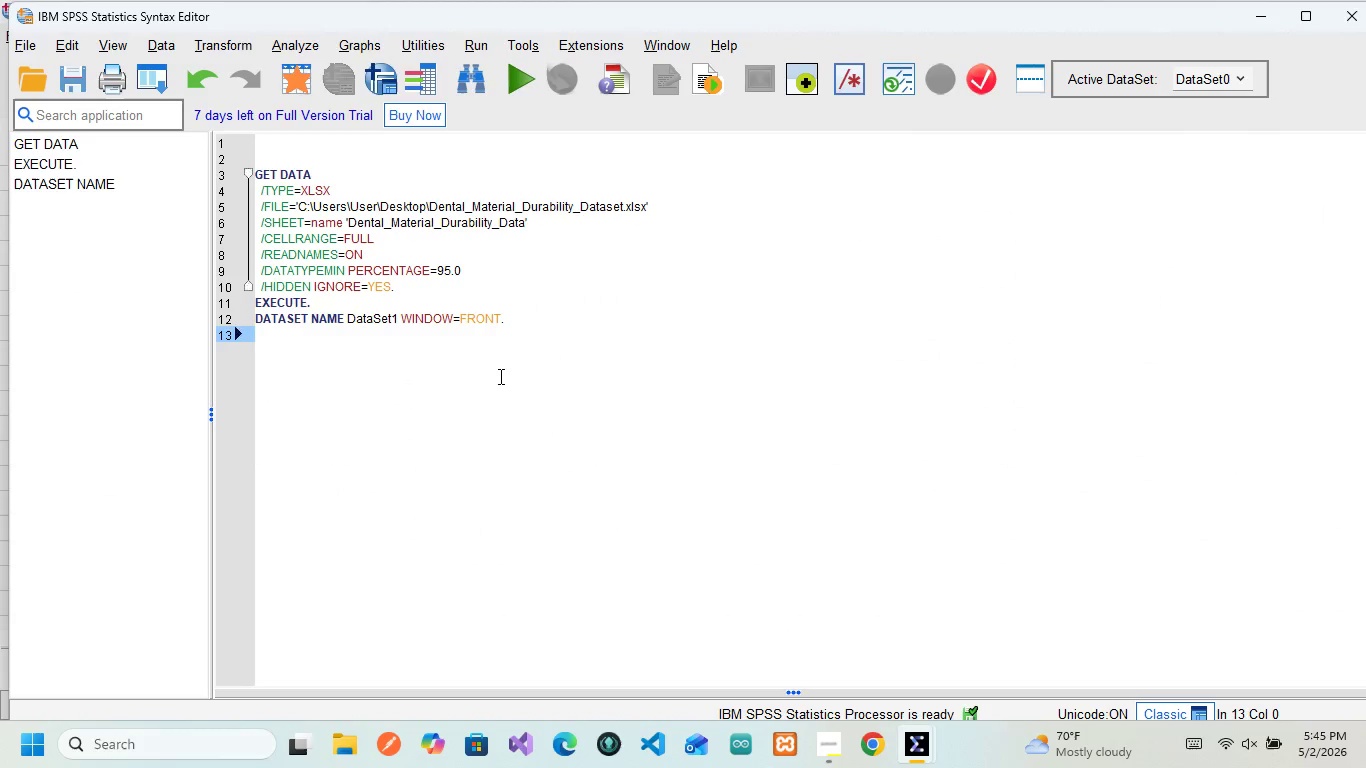 
wait(8.72)
 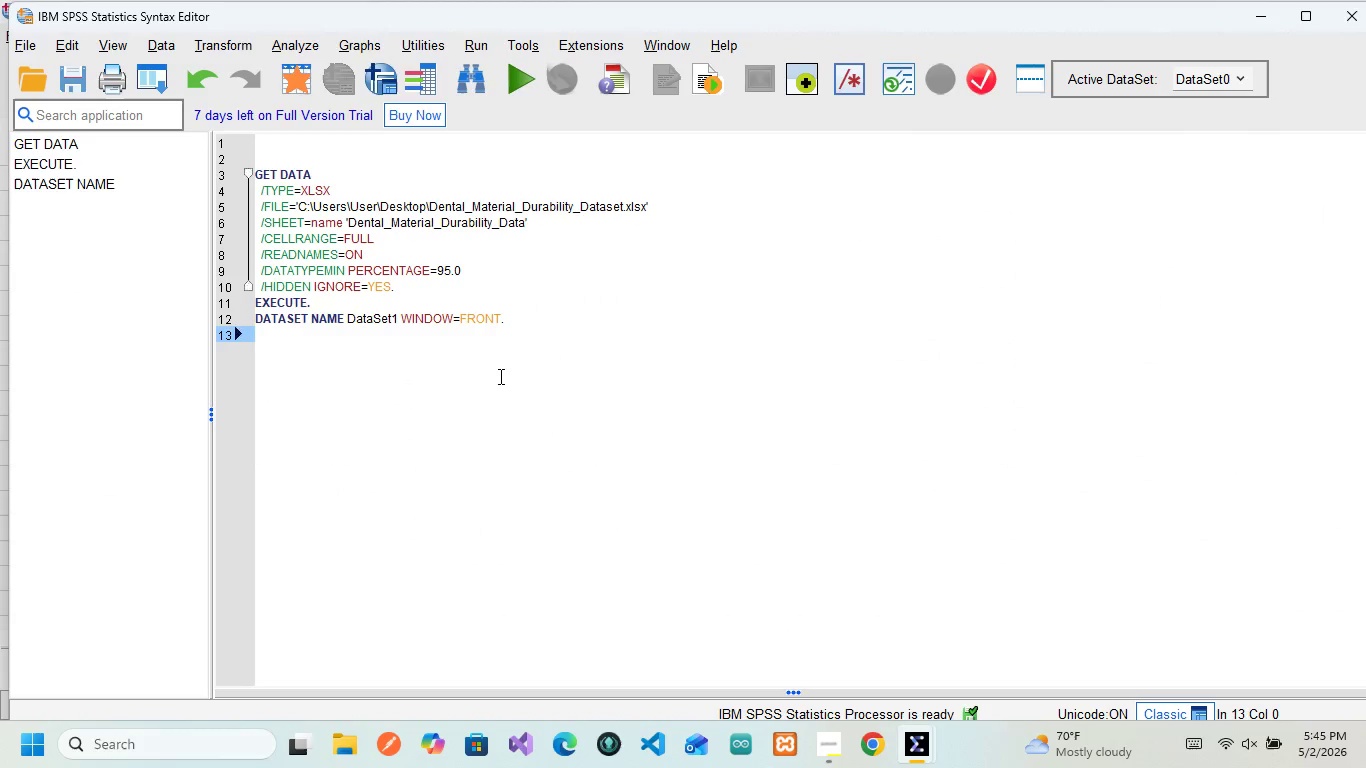 
left_click_drag(start_coordinate=[520, 334], to_coordinate=[244, 157])
 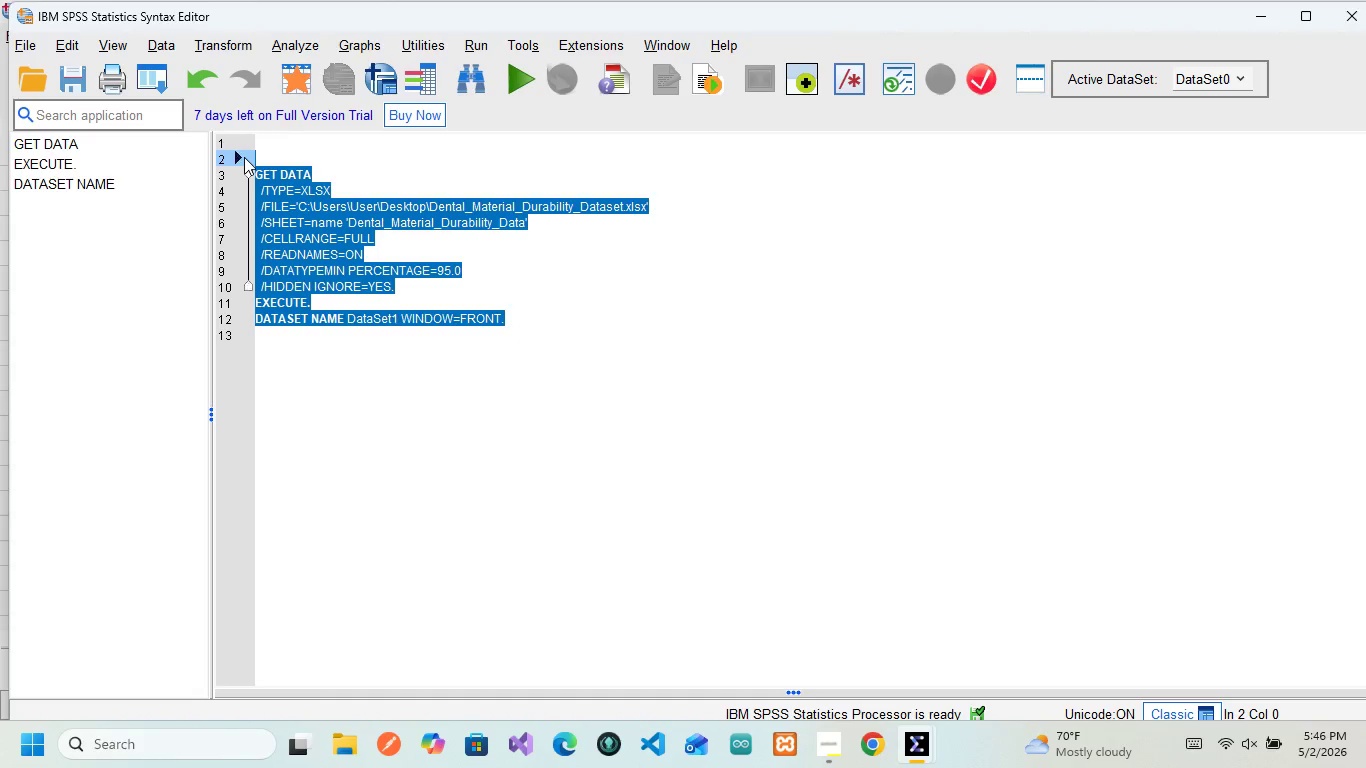 
key(Backspace)
 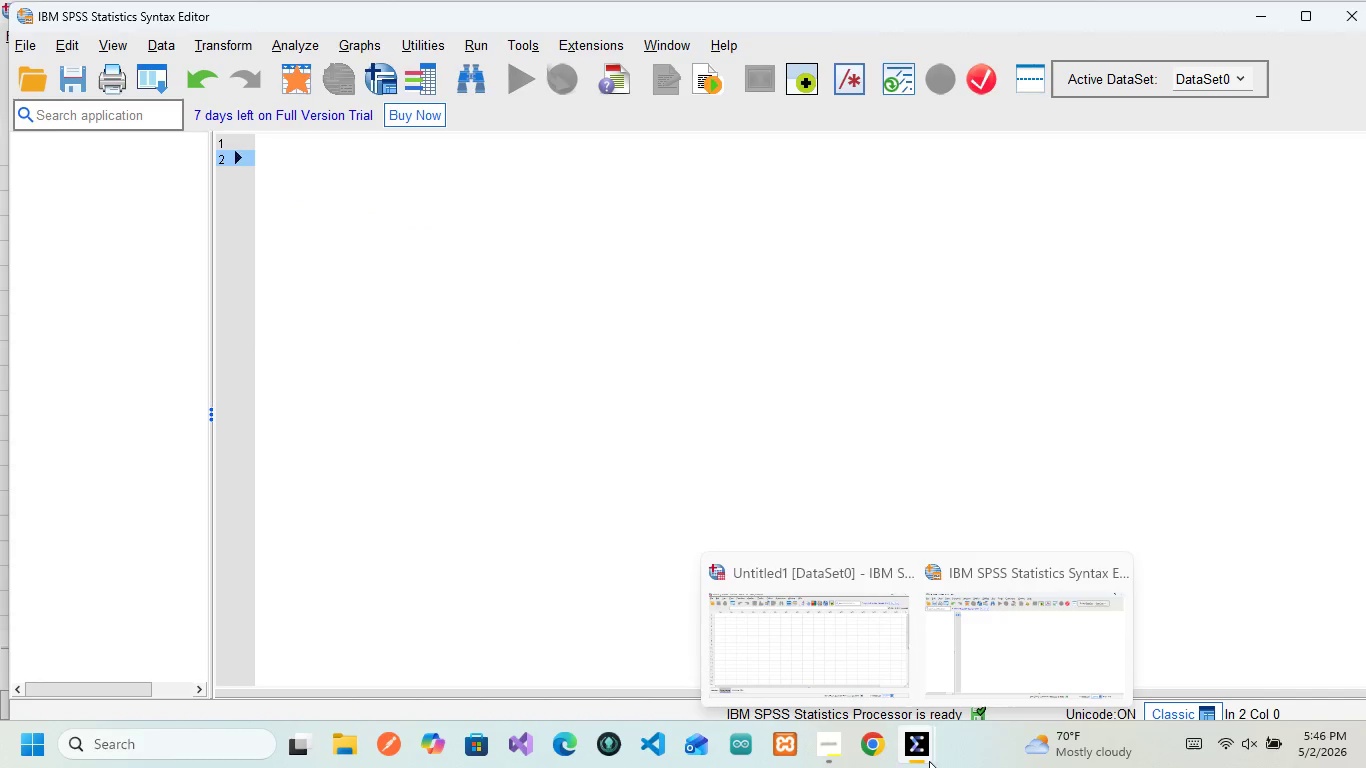 
left_click([817, 619])
 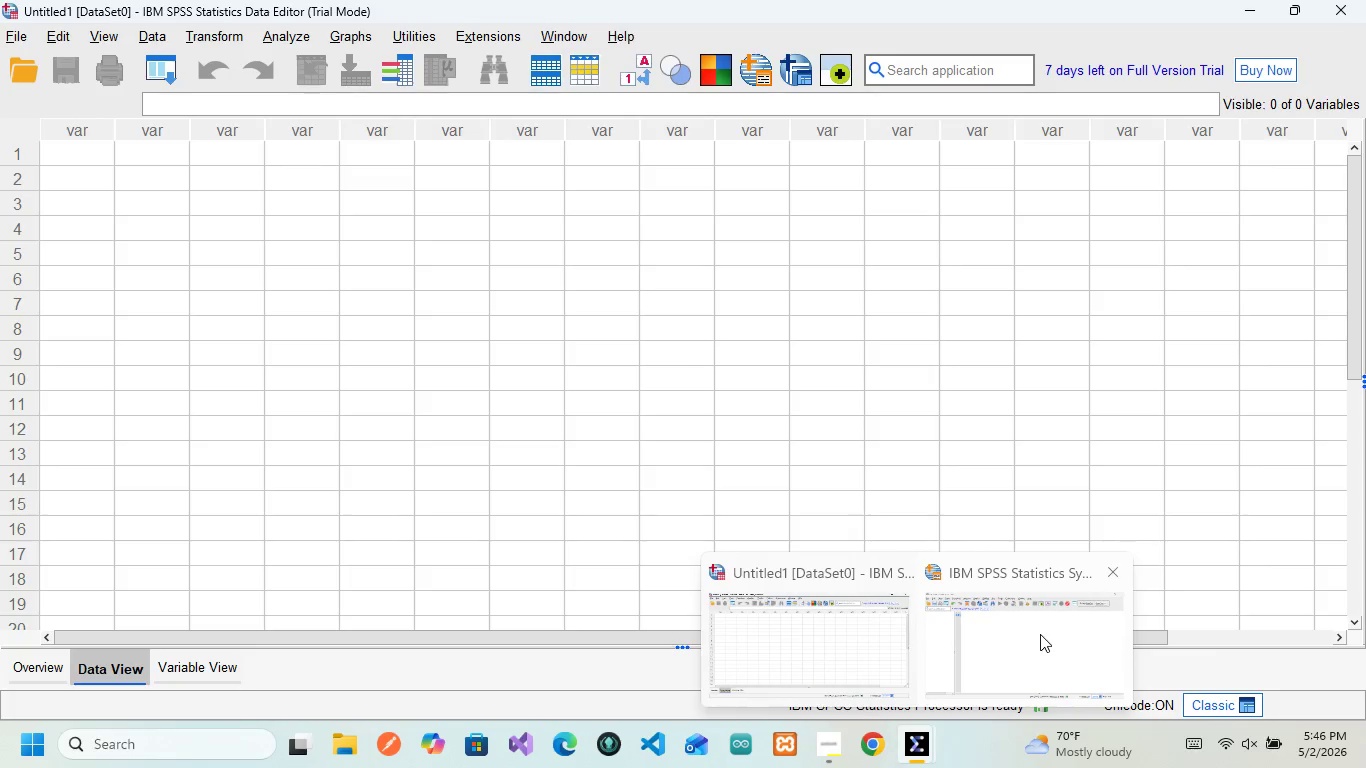 
left_click([1112, 574])
 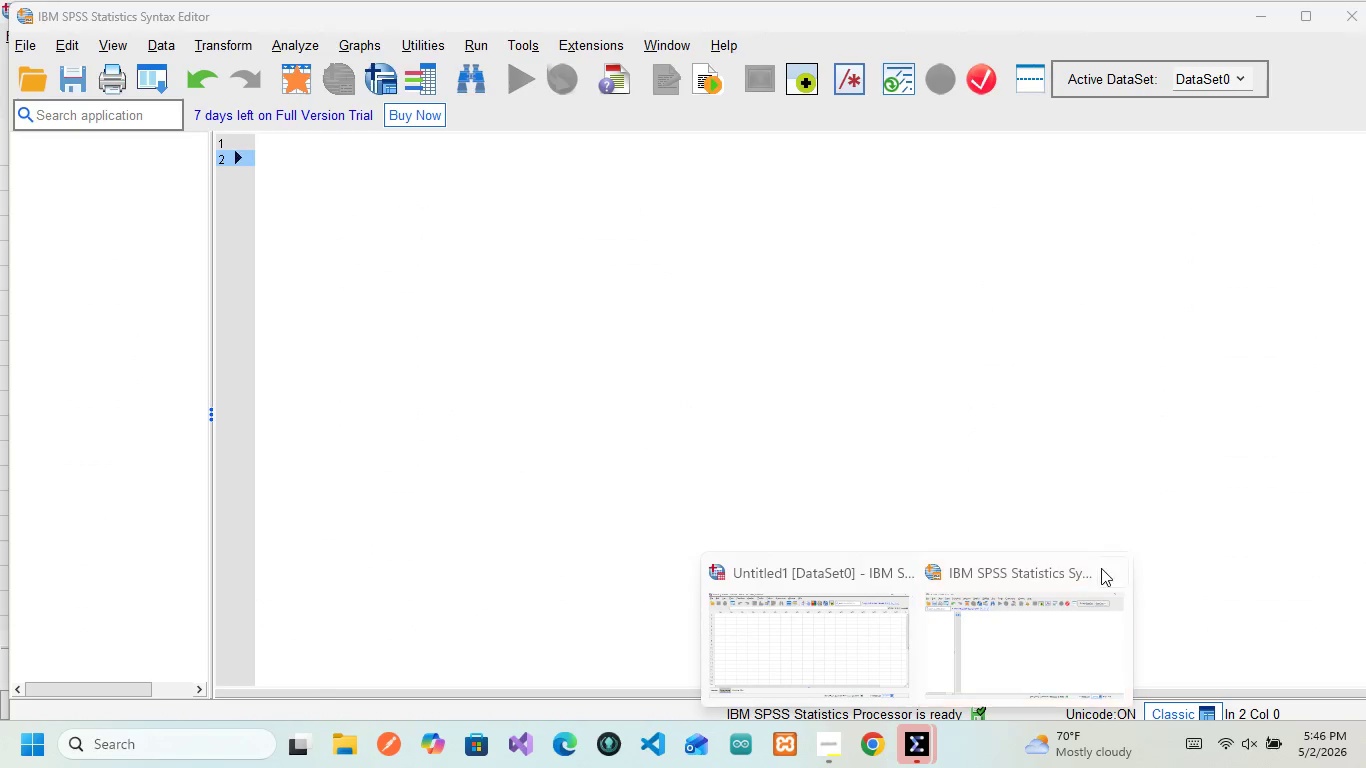 
left_click([1107, 569])
 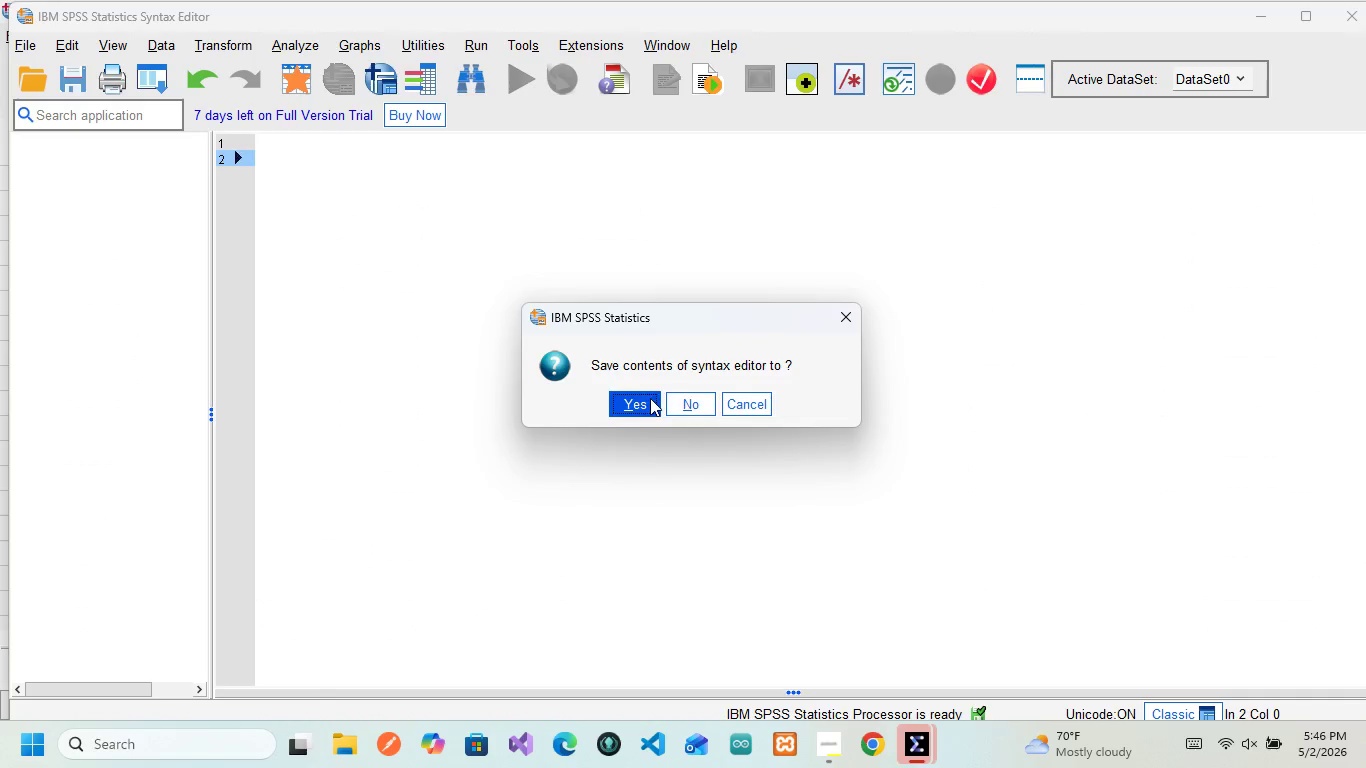 
left_click([684, 403])
 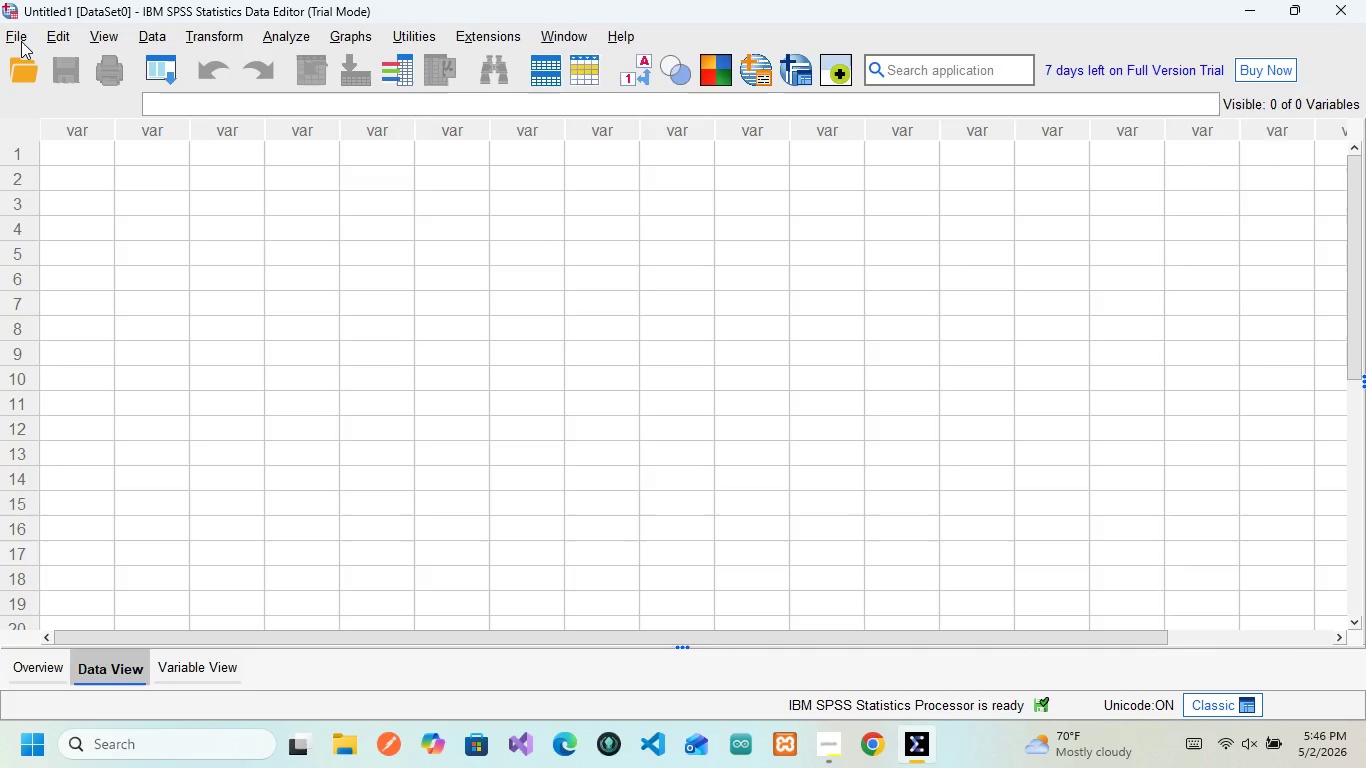 
left_click([19, 40])
 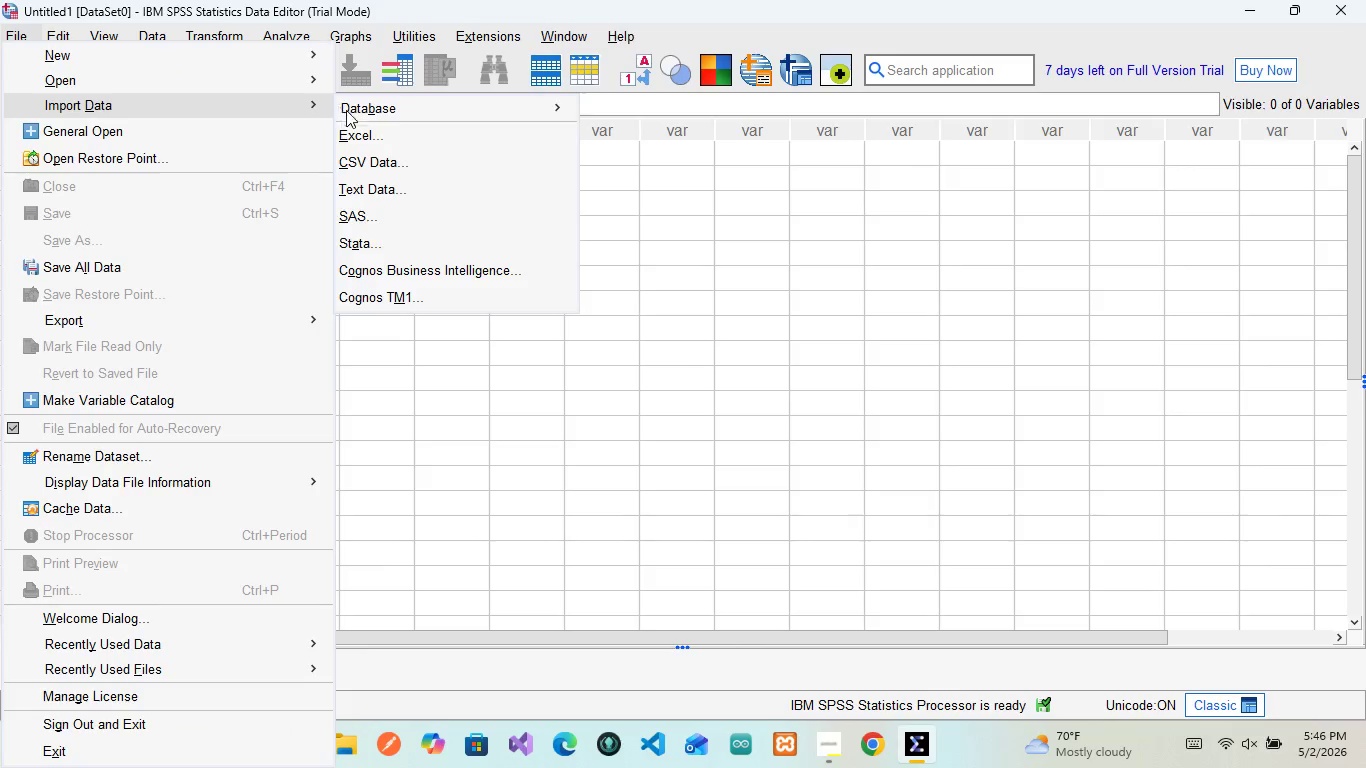 
left_click([357, 128])
 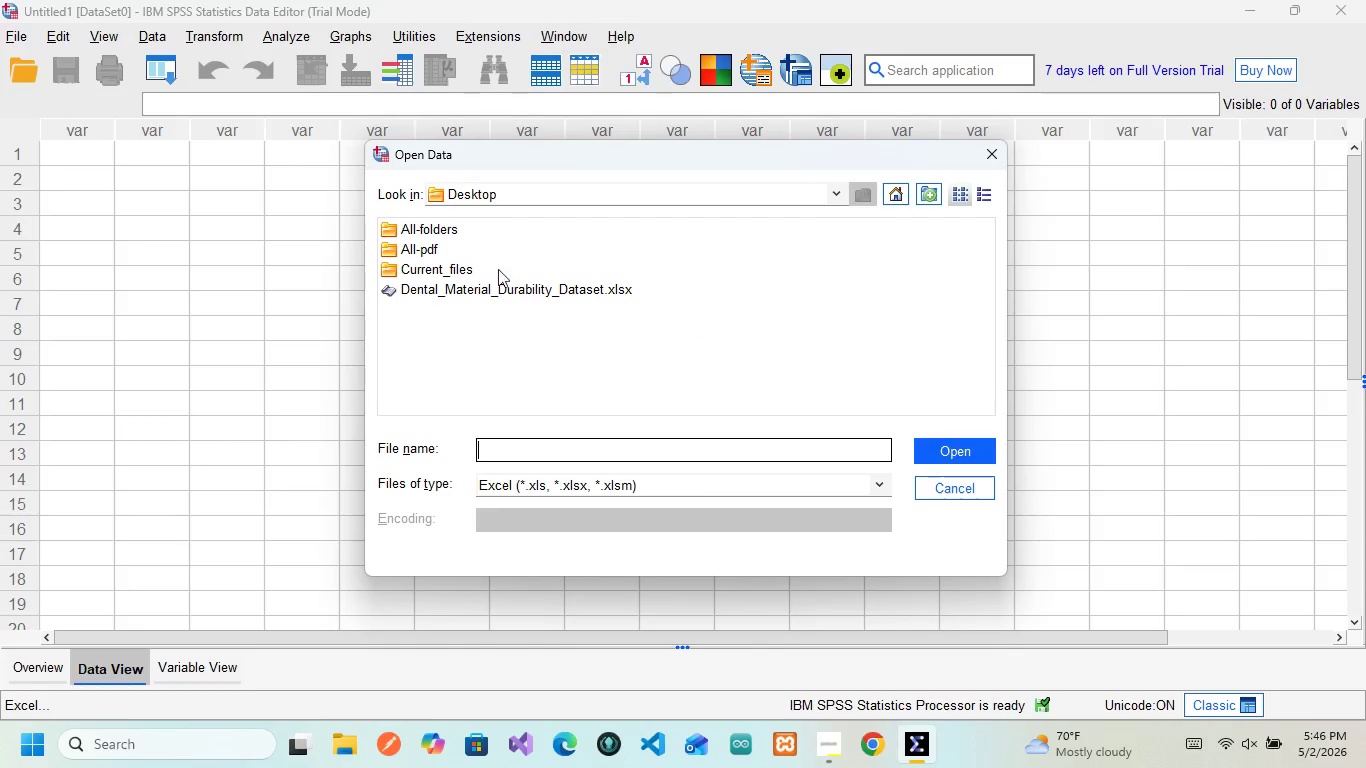 
left_click([508, 290])
 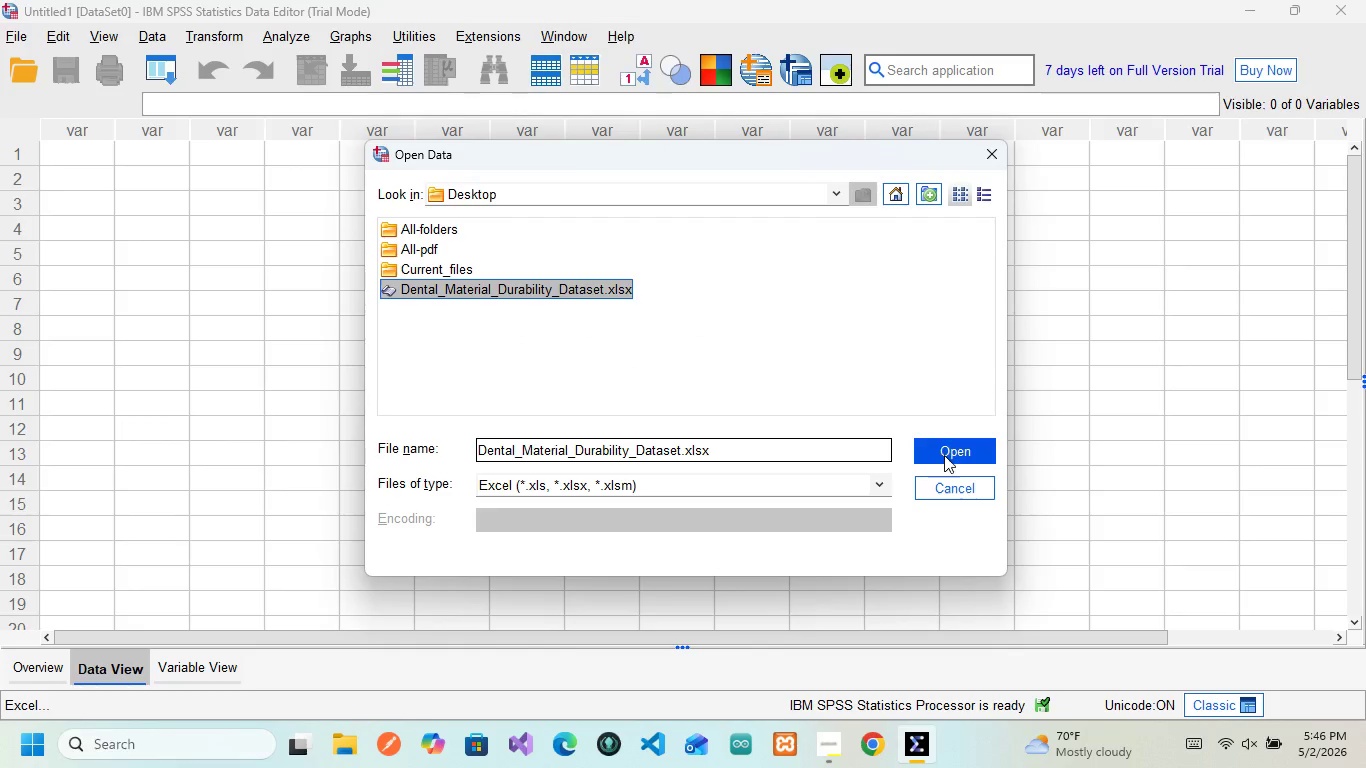 
left_click([944, 455])
 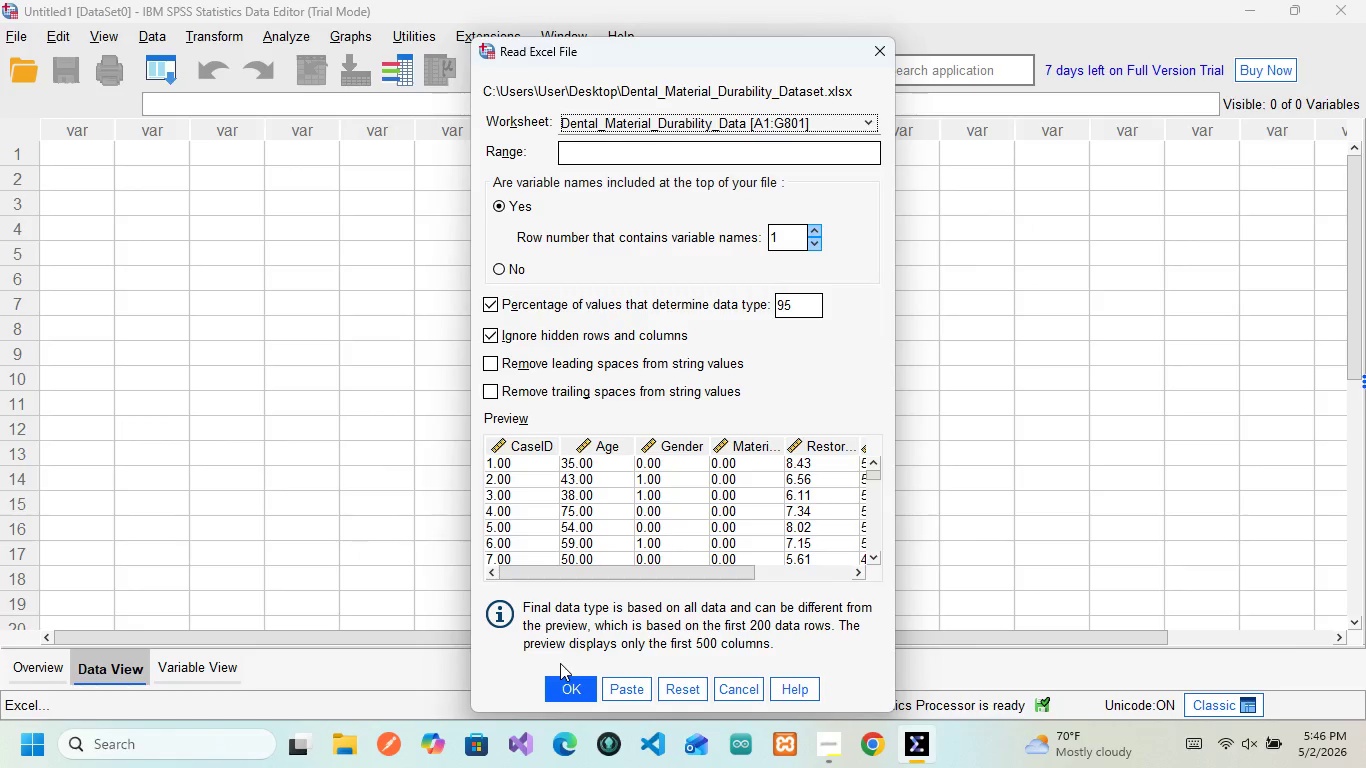 
left_click([567, 679])
 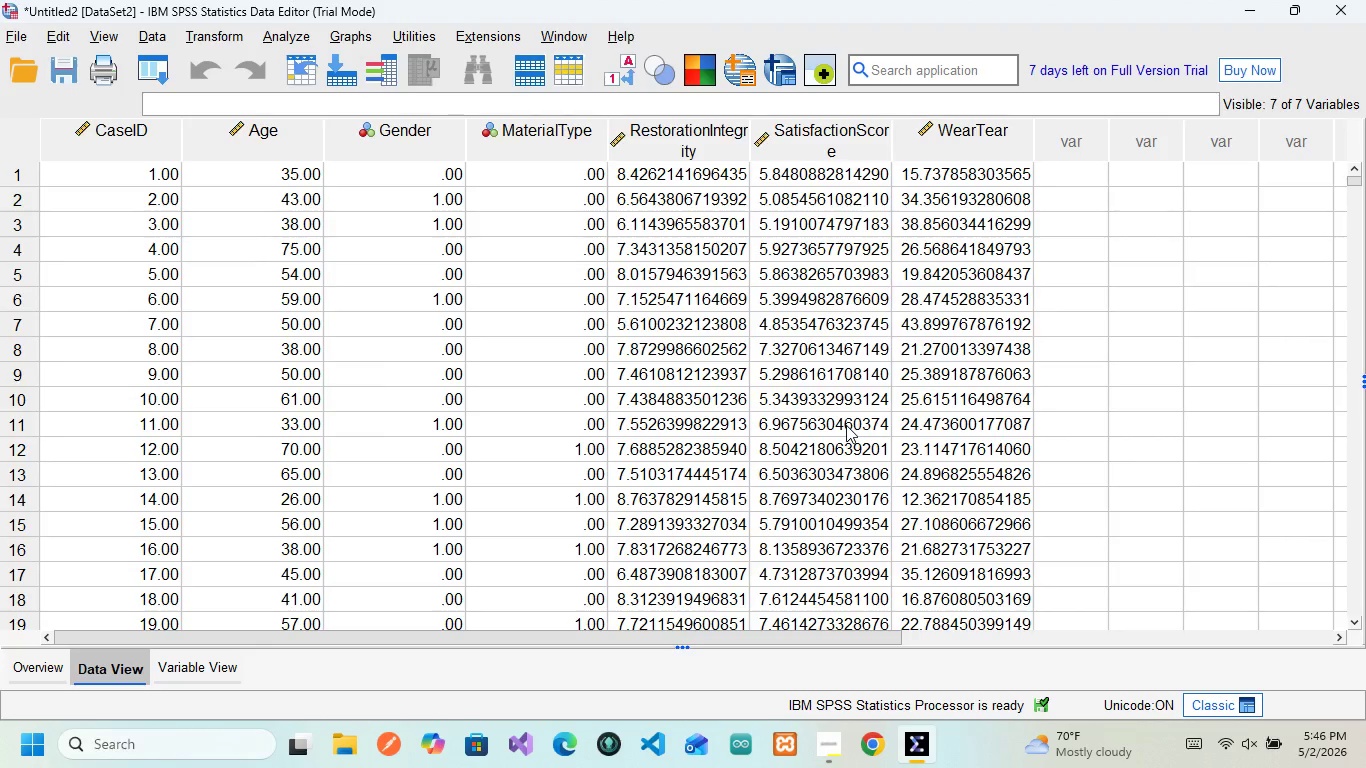 
wait(6.74)
 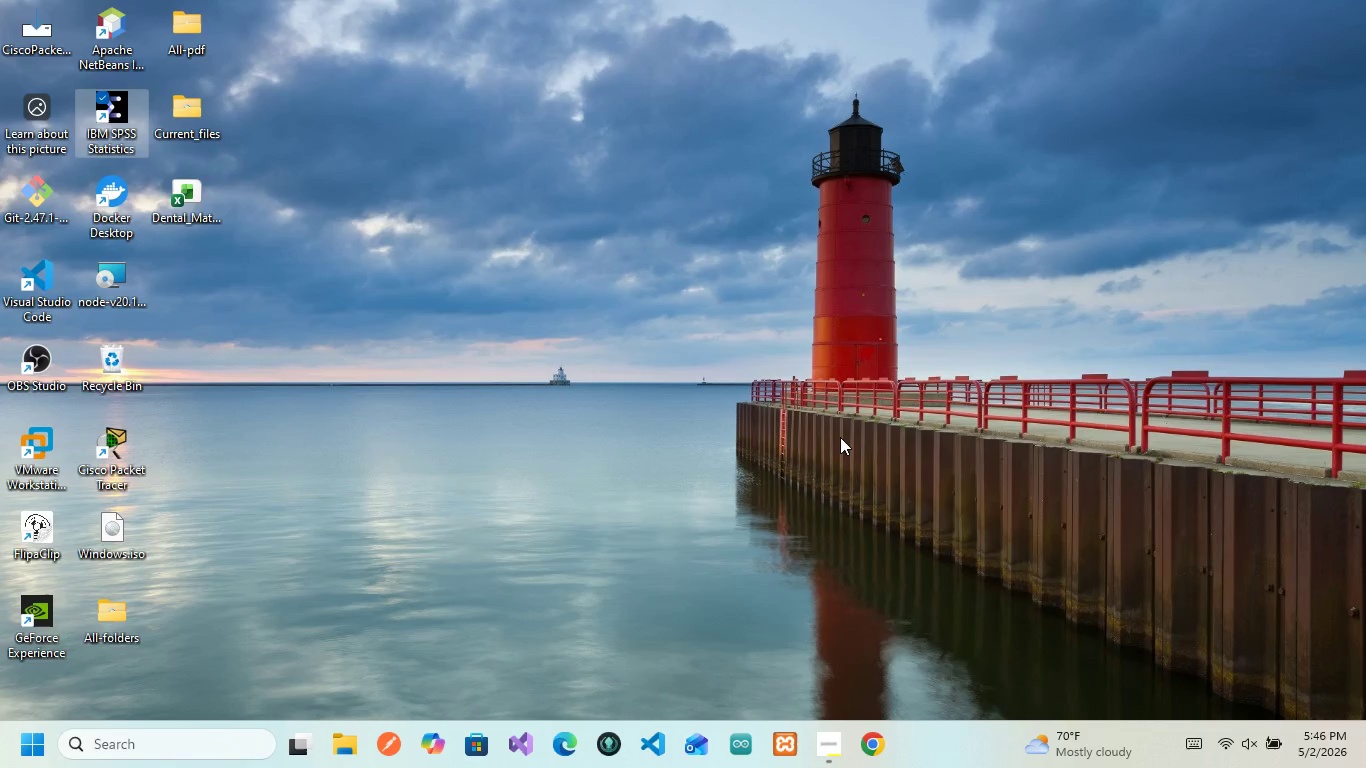 
left_click_drag(start_coordinate=[750, 137], to_coordinate=[784, 137])
 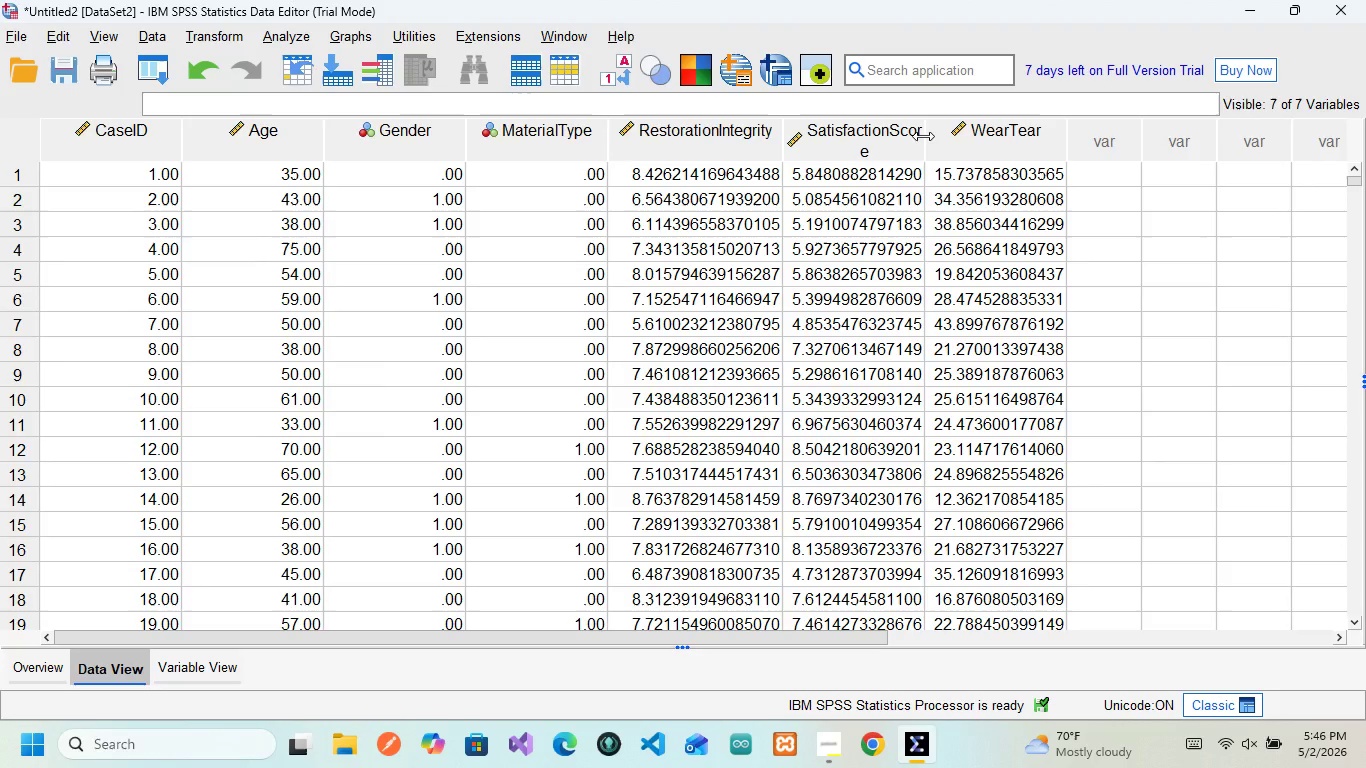 
left_click_drag(start_coordinate=[923, 136], to_coordinate=[953, 136])
 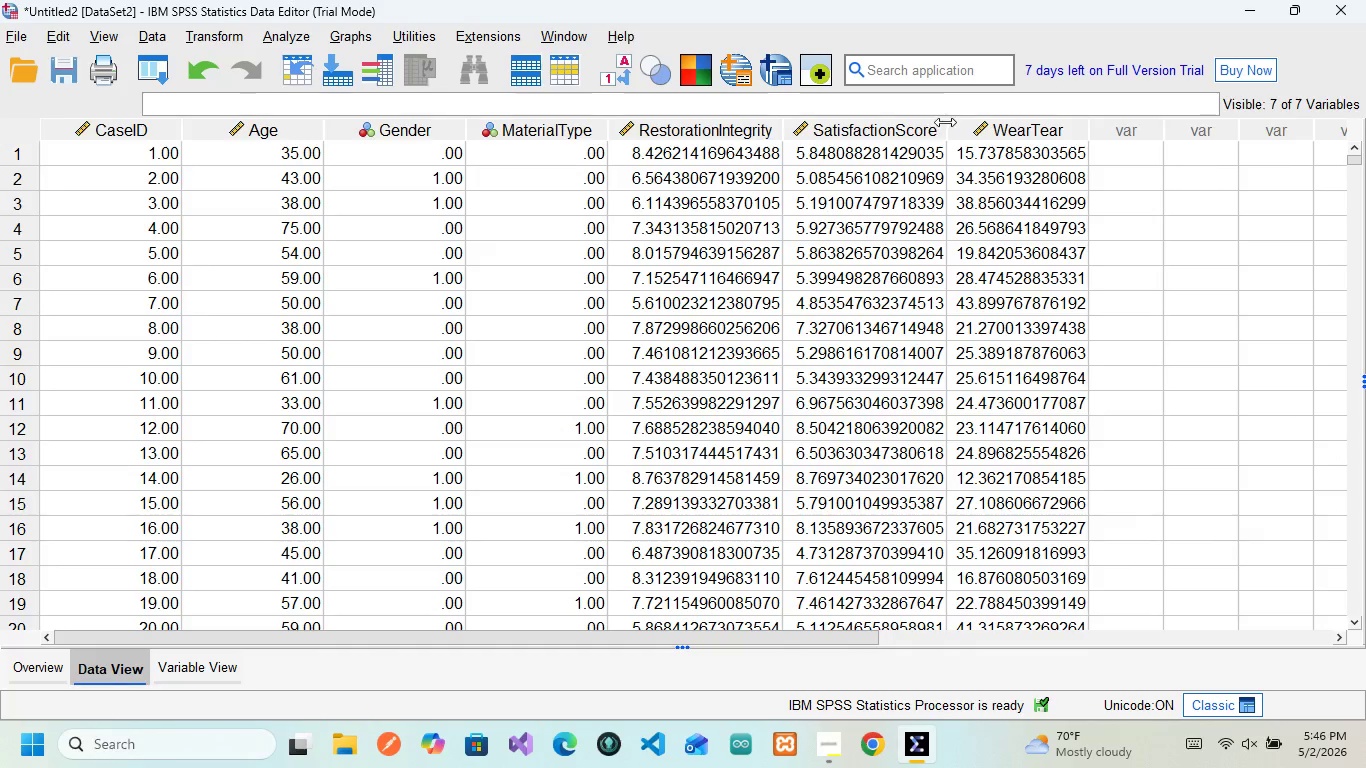 
left_click_drag(start_coordinate=[945, 124], to_coordinate=[968, 125])
 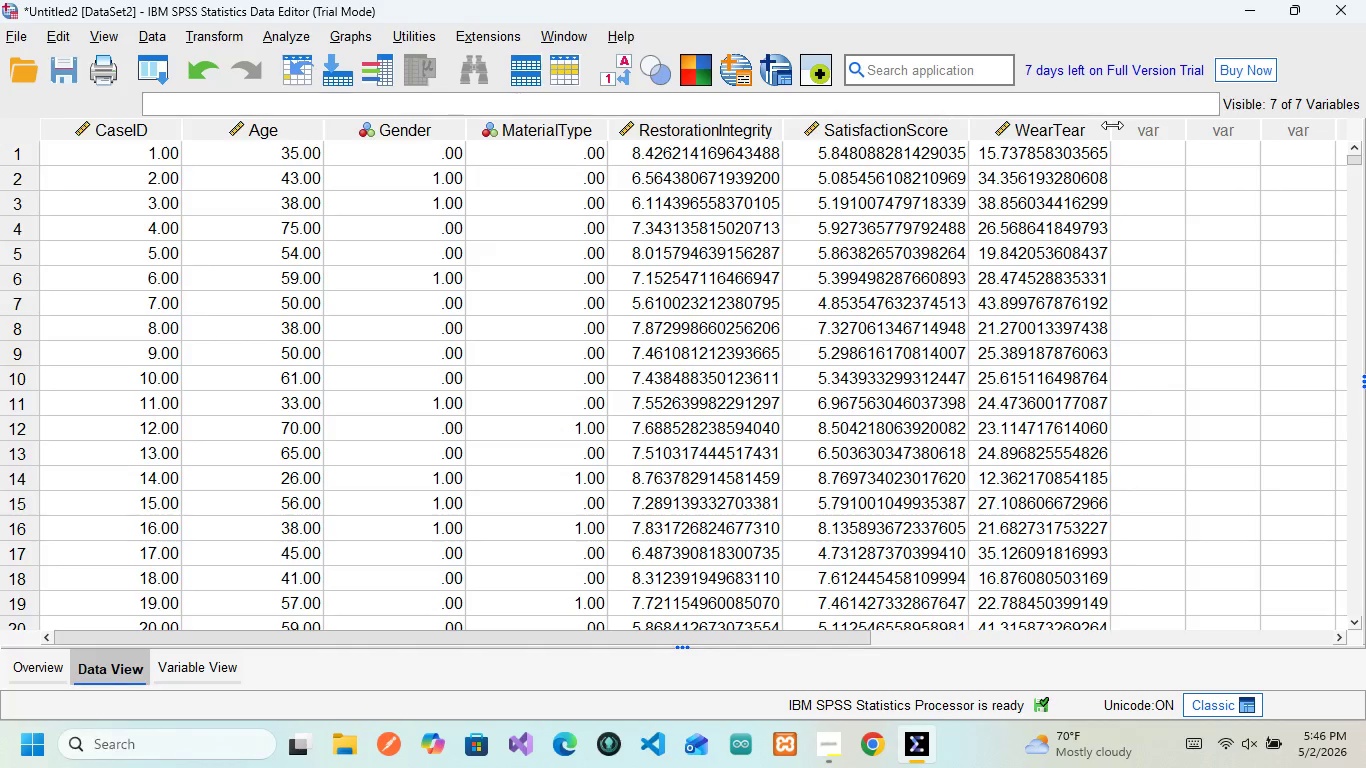 
left_click_drag(start_coordinate=[1110, 125], to_coordinate=[1148, 131])
 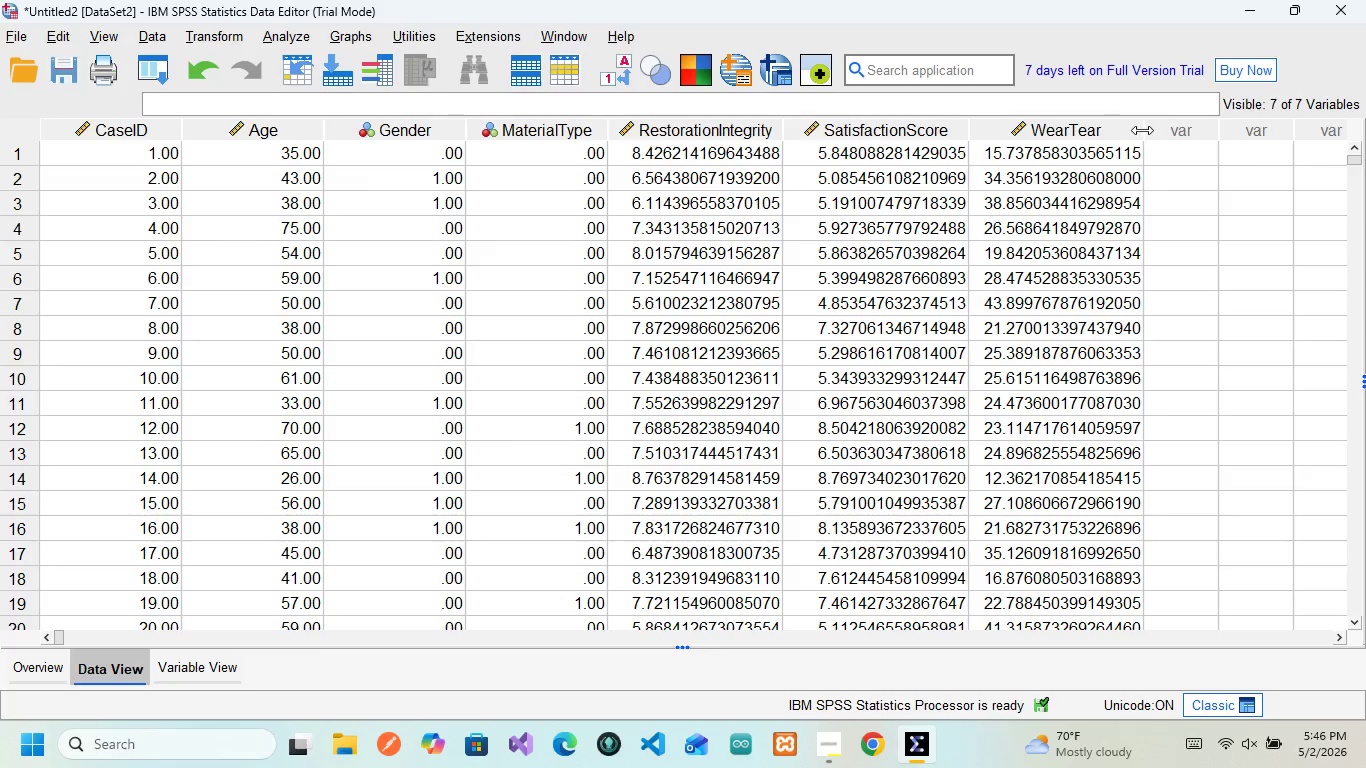 
left_click_drag(start_coordinate=[1143, 129], to_coordinate=[1158, 127])
 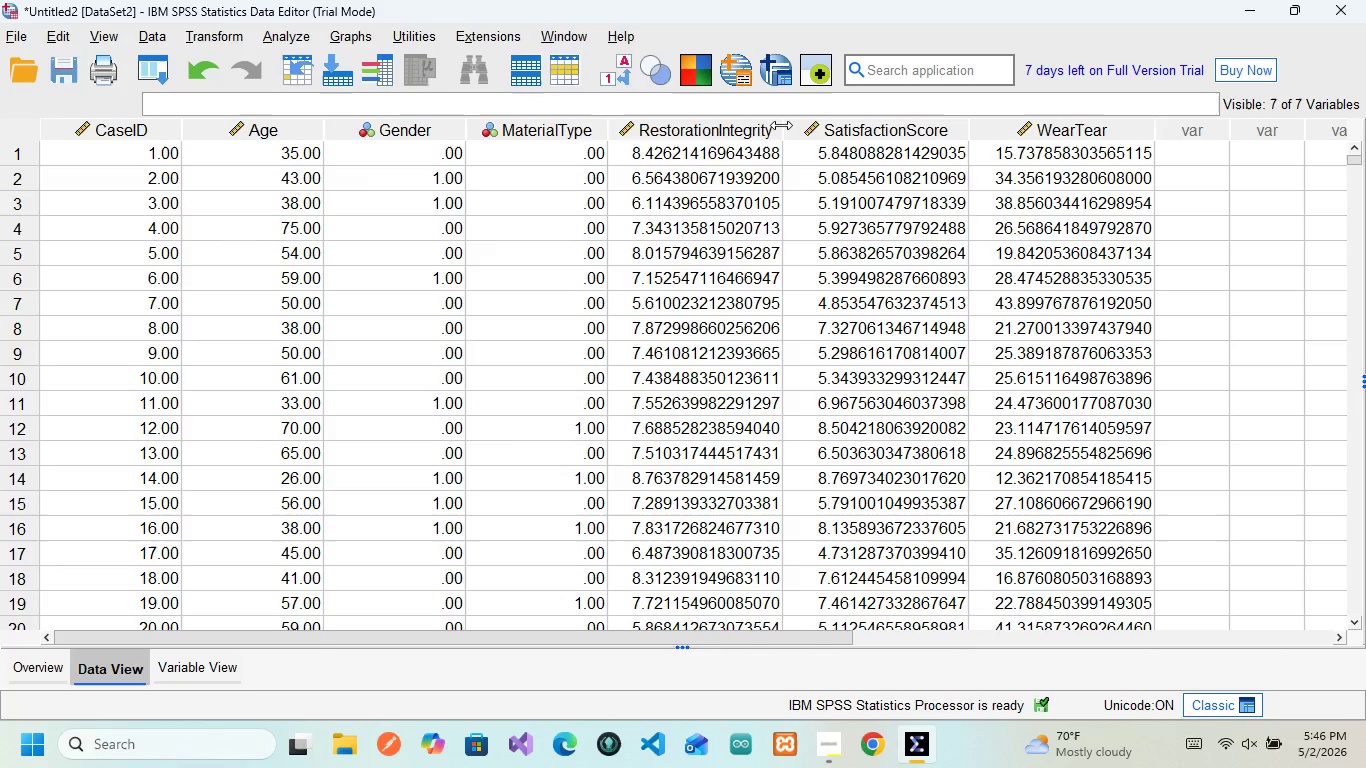 
left_click_drag(start_coordinate=[781, 125], to_coordinate=[790, 124])
 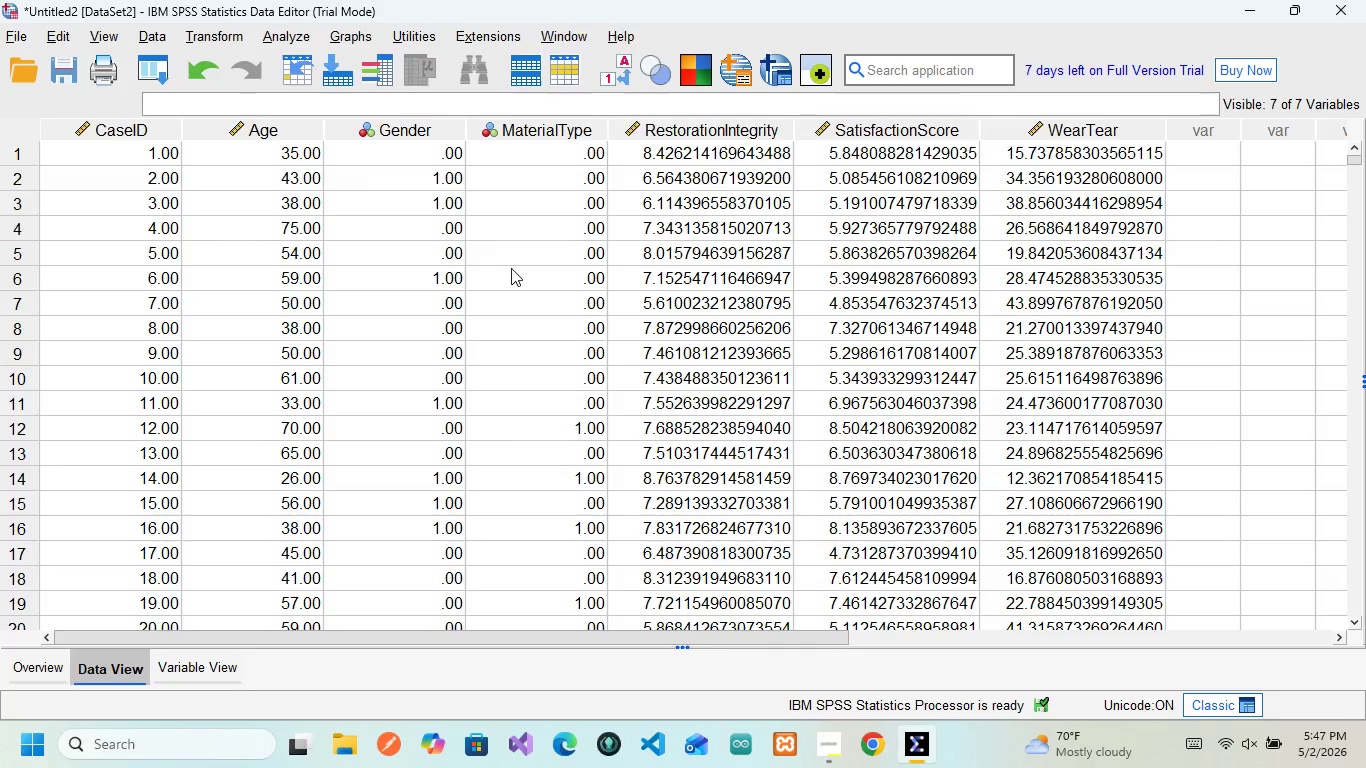 
wait(25.11)
 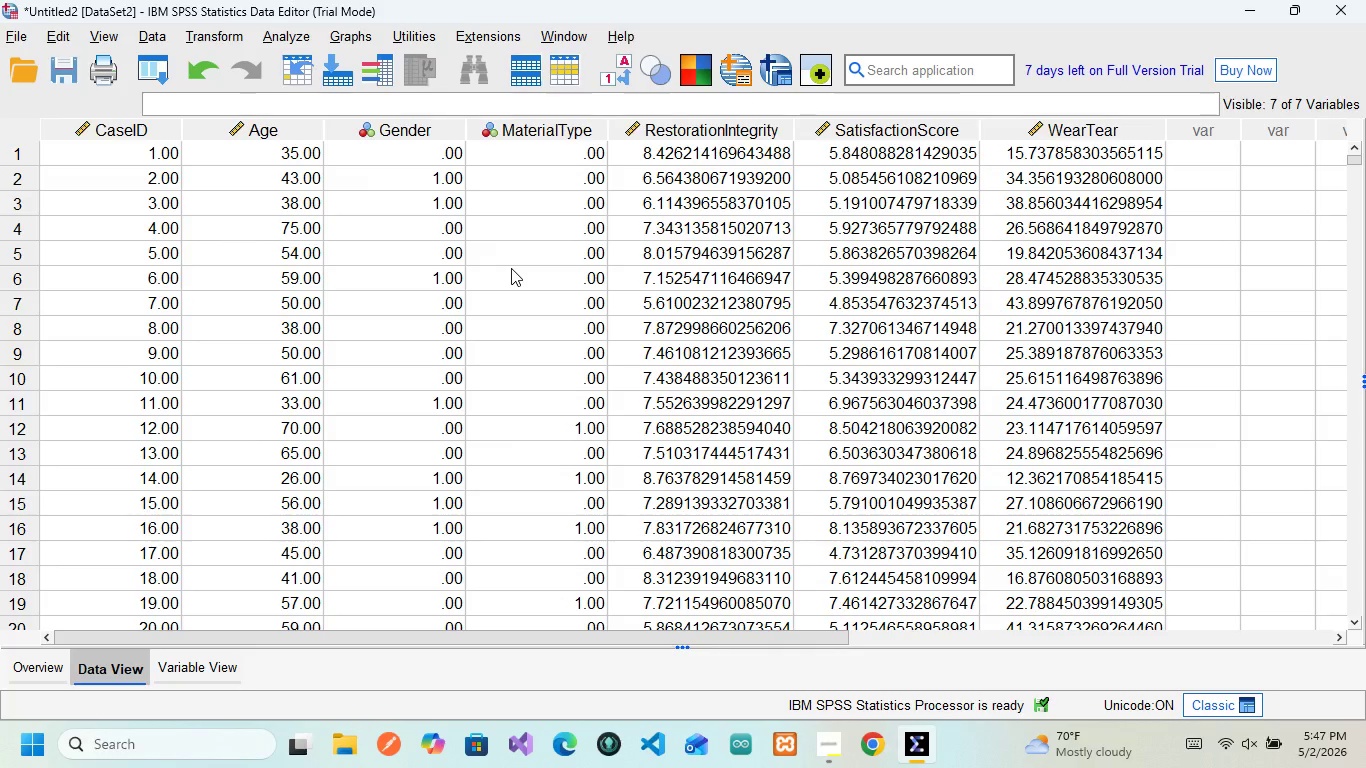 
left_click([188, 666])
 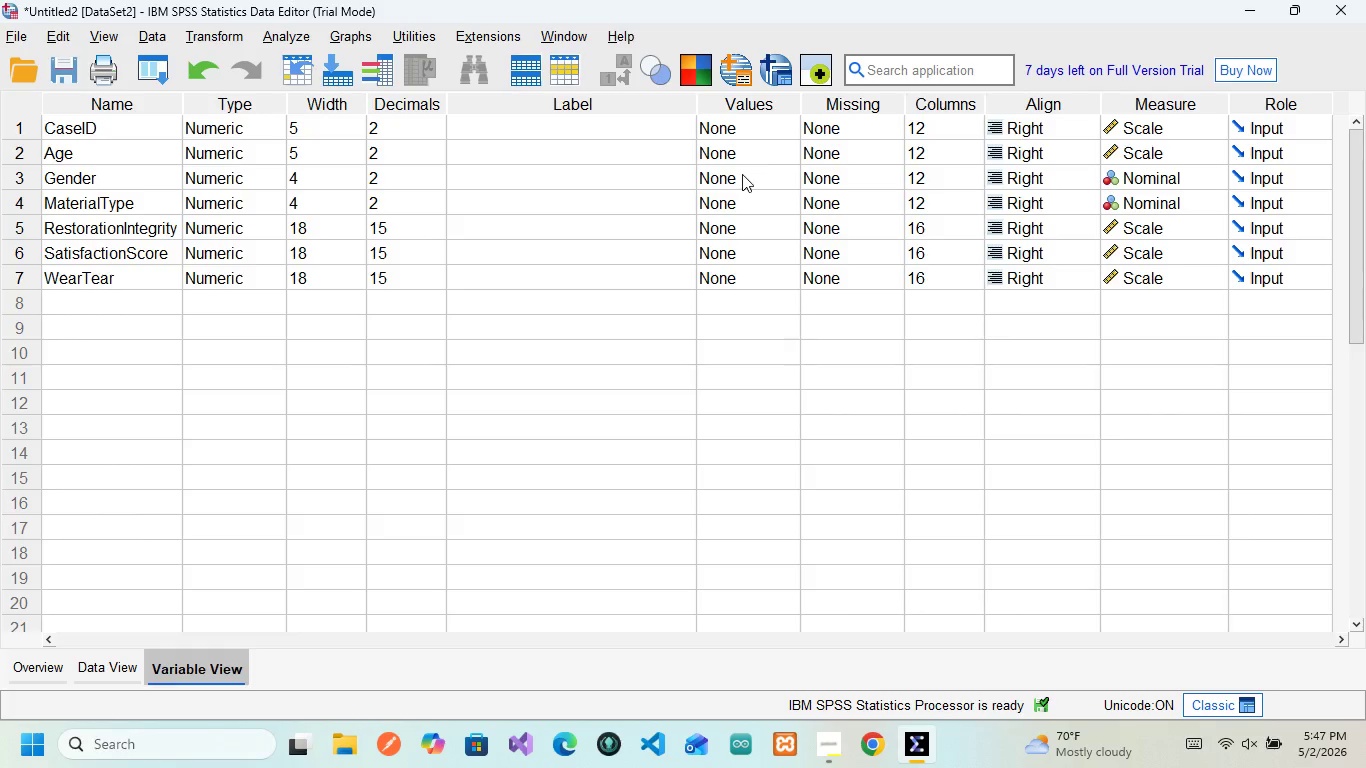 
wait(17.97)
 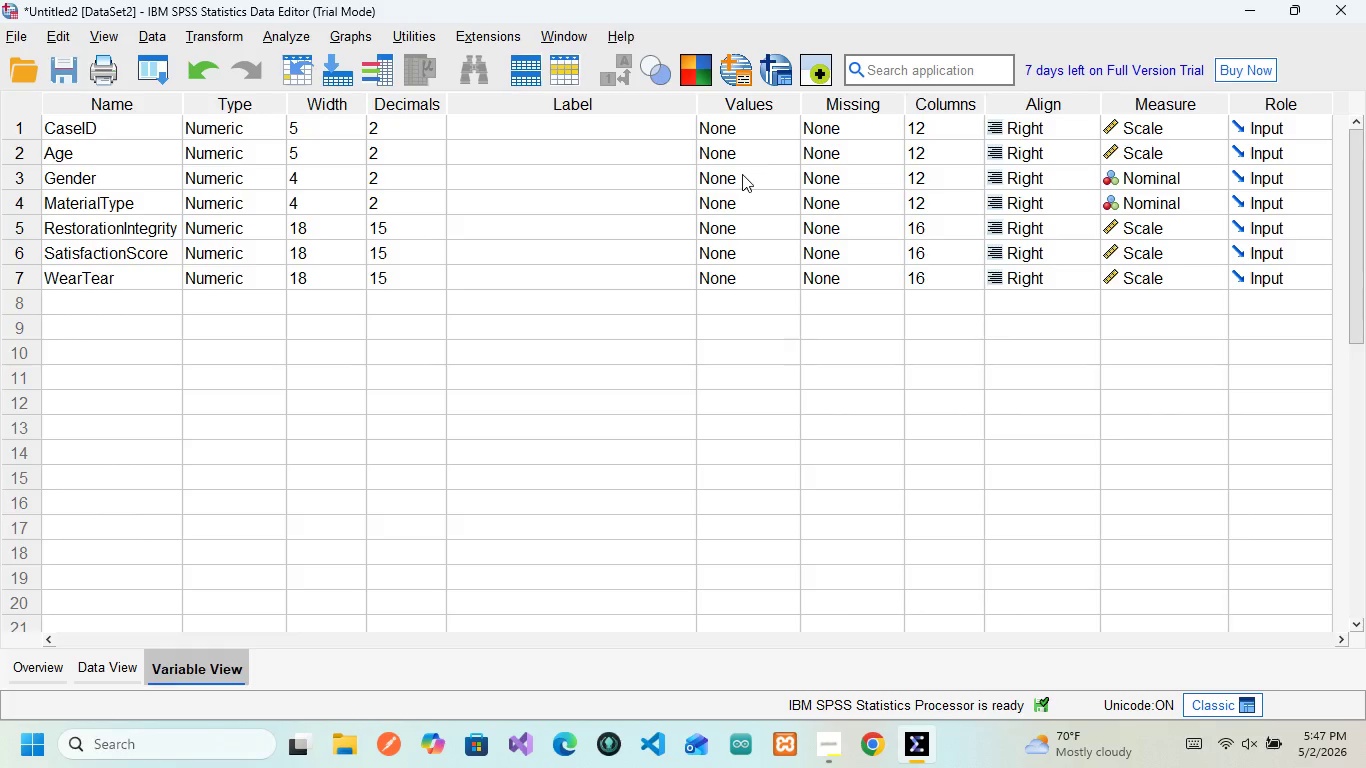 
left_click([91, 128])
 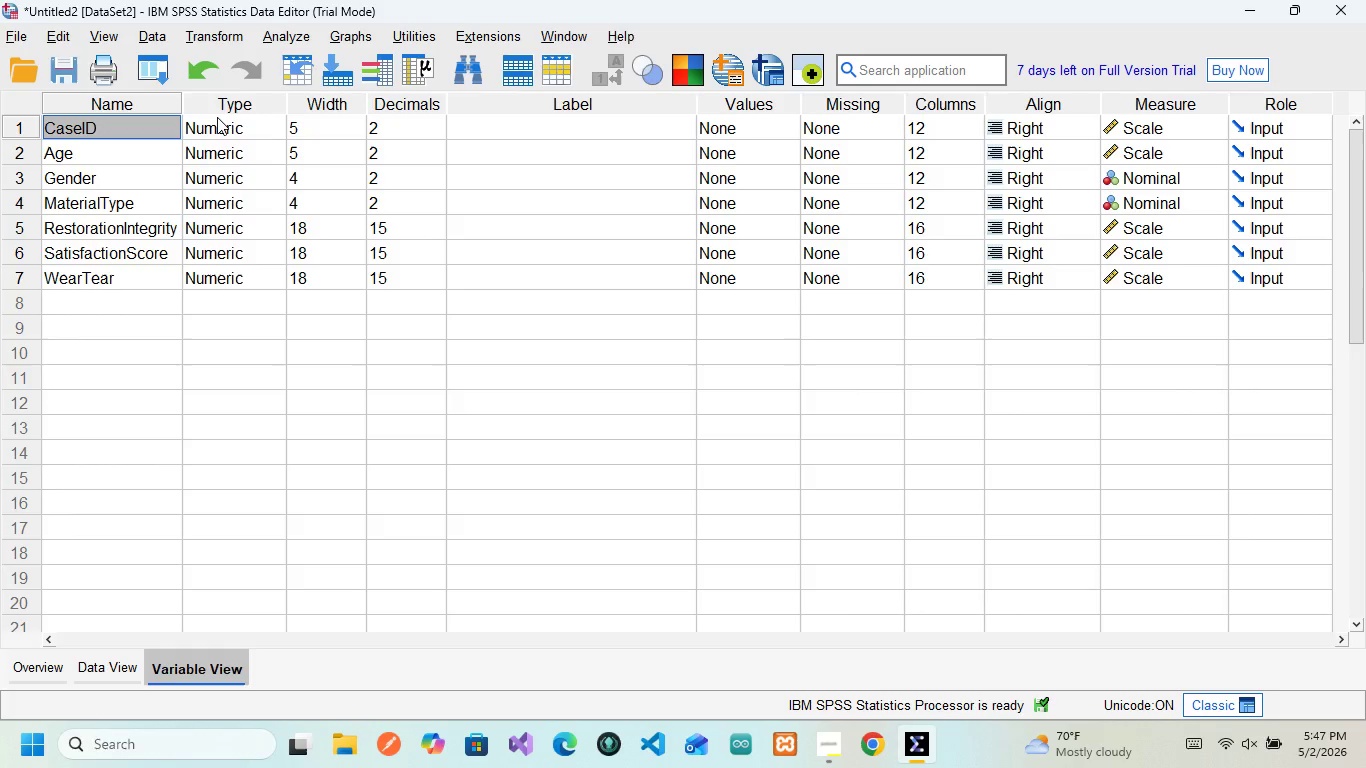 
wait(14.3)
 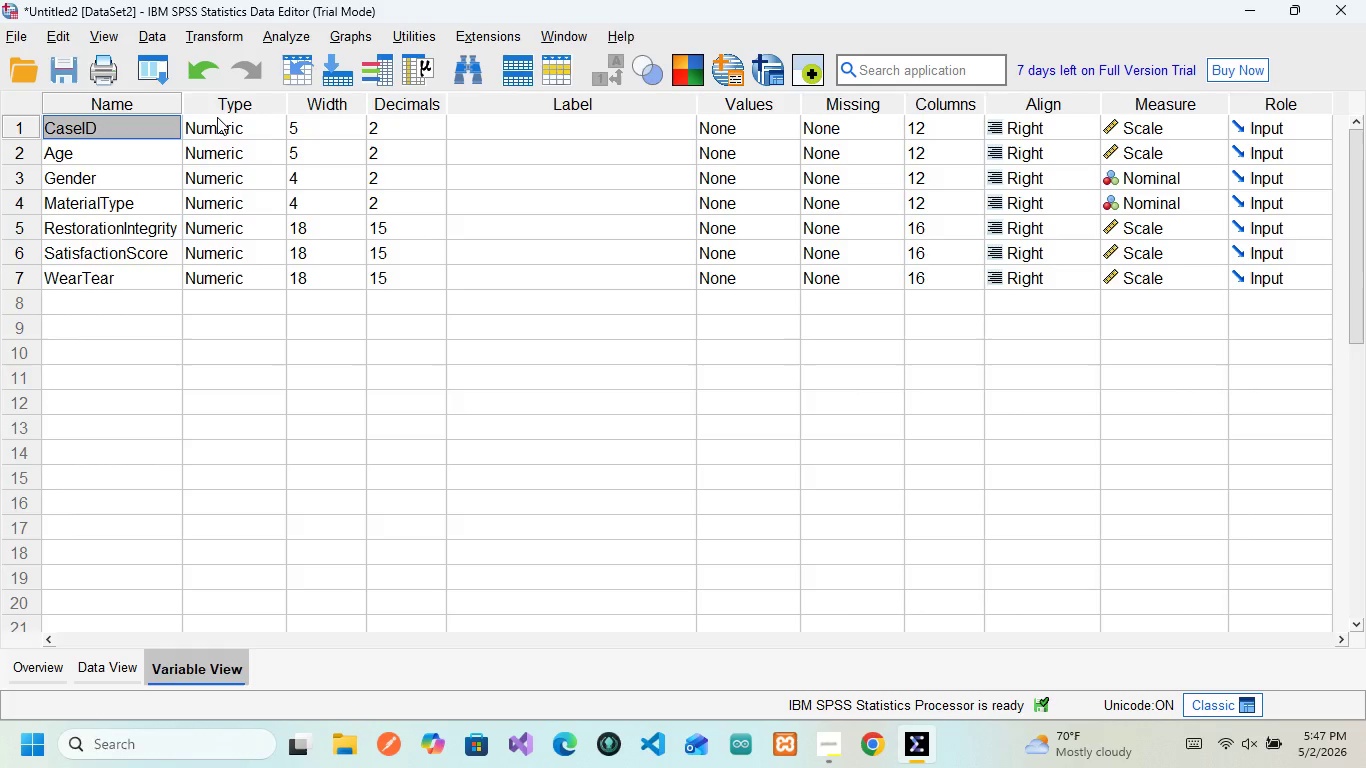 
left_click([234, 125])
 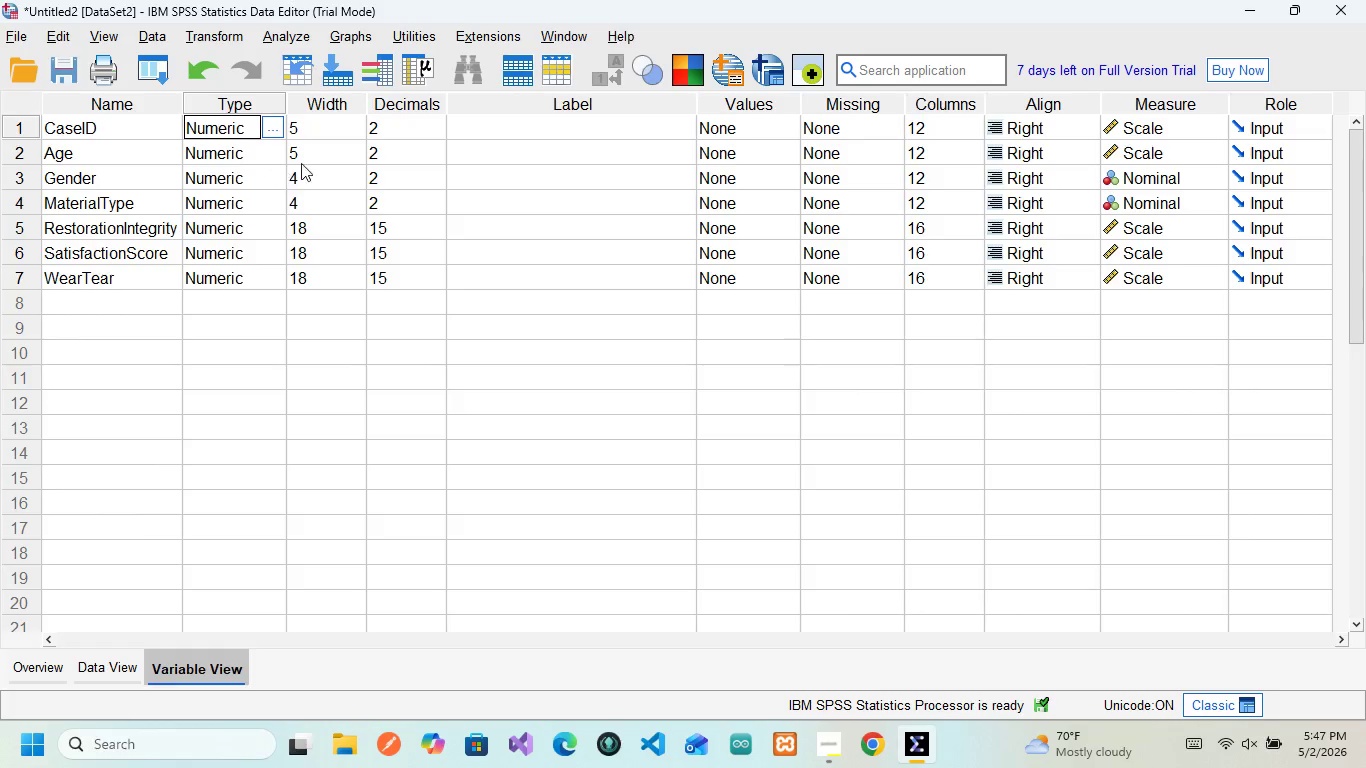 
wait(11.14)
 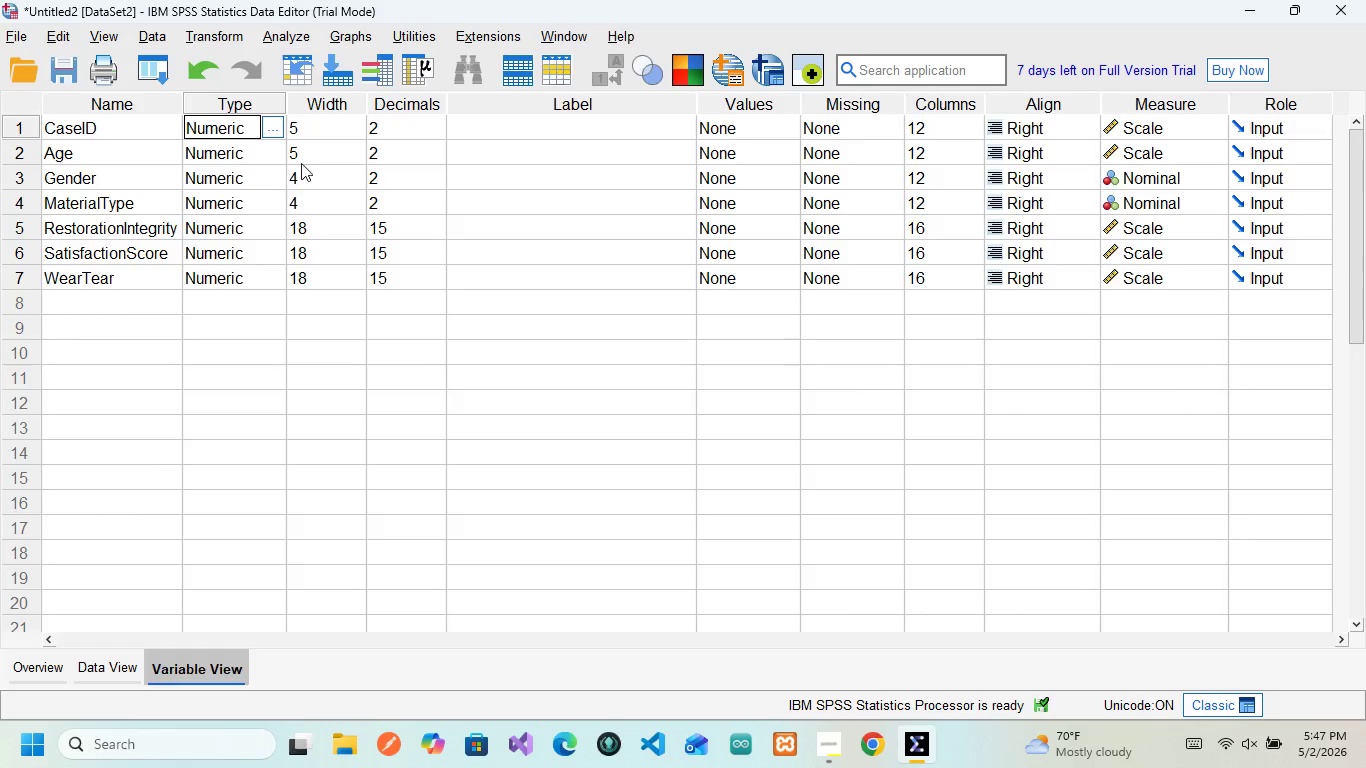 
left_click([419, 125])
 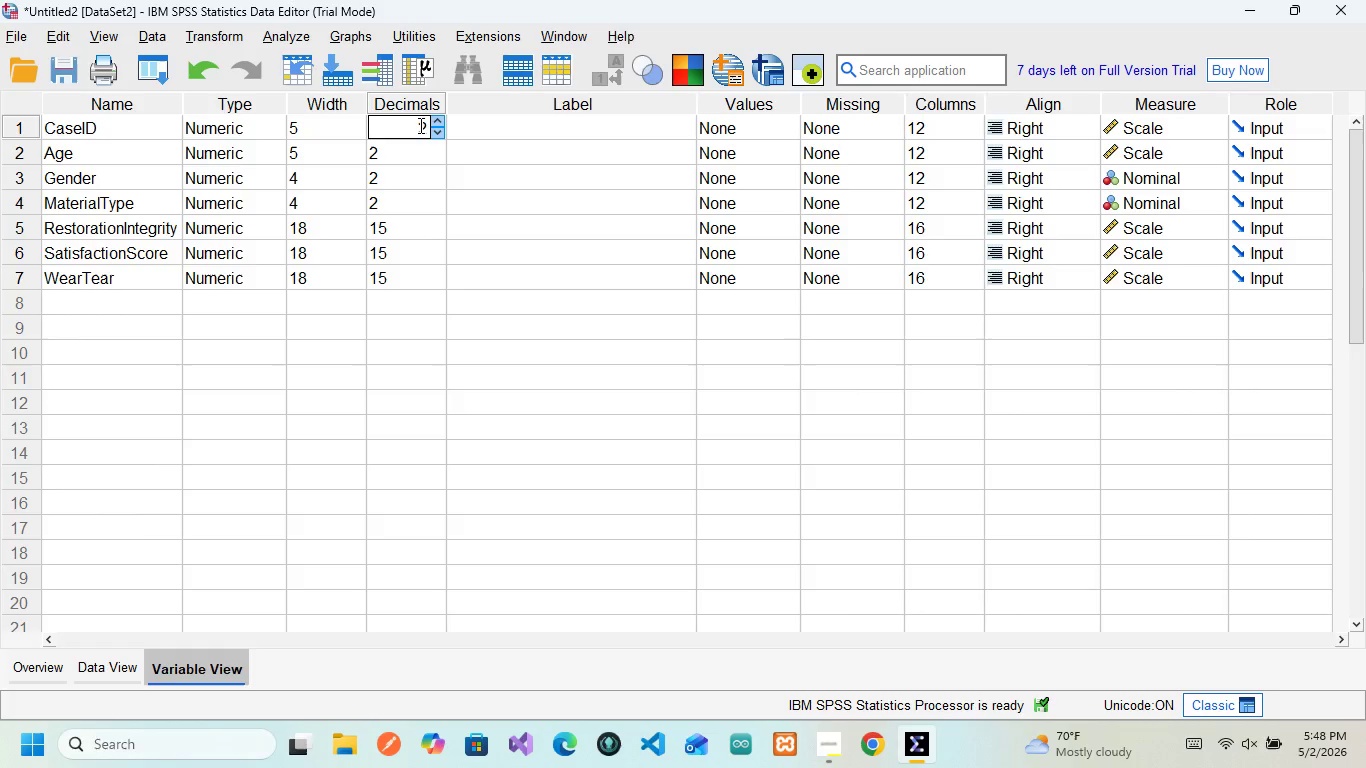 
key(ArrowRight)
 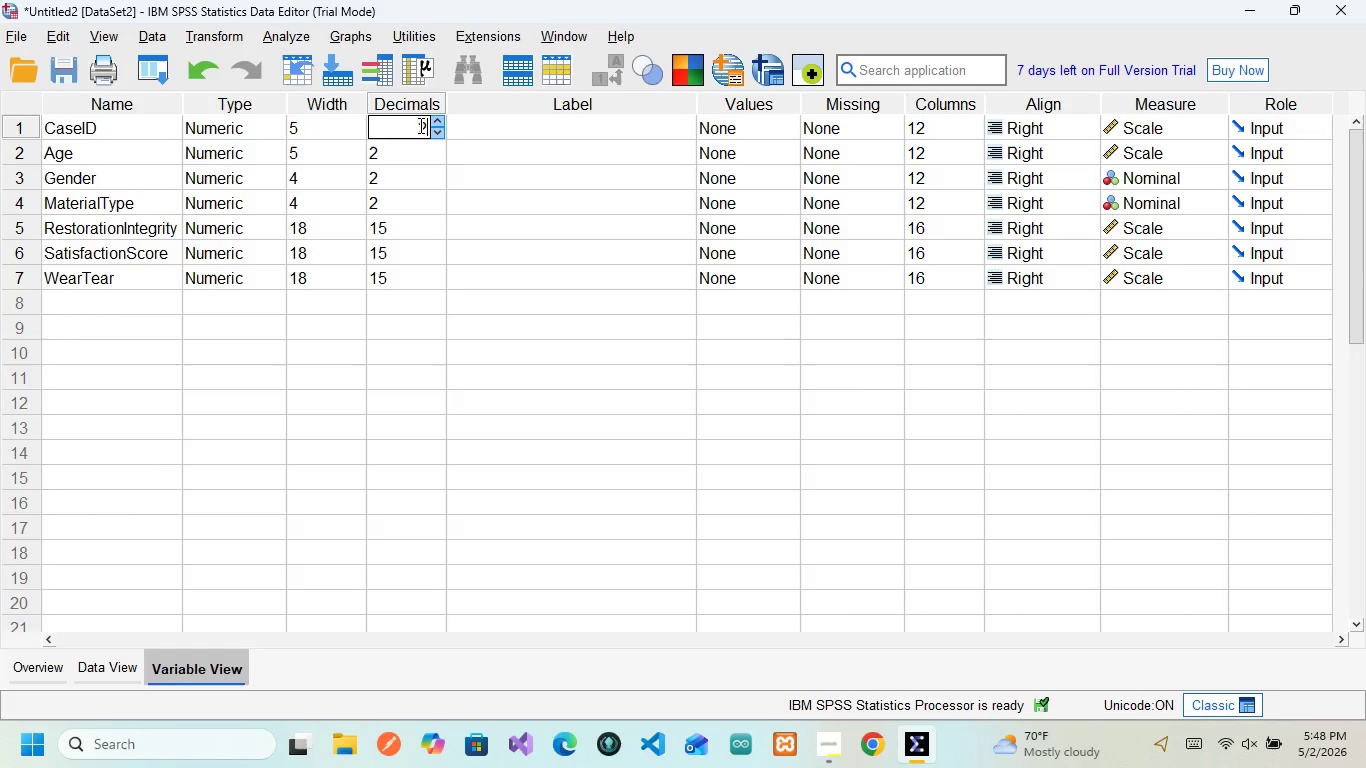 
key(Backspace)
 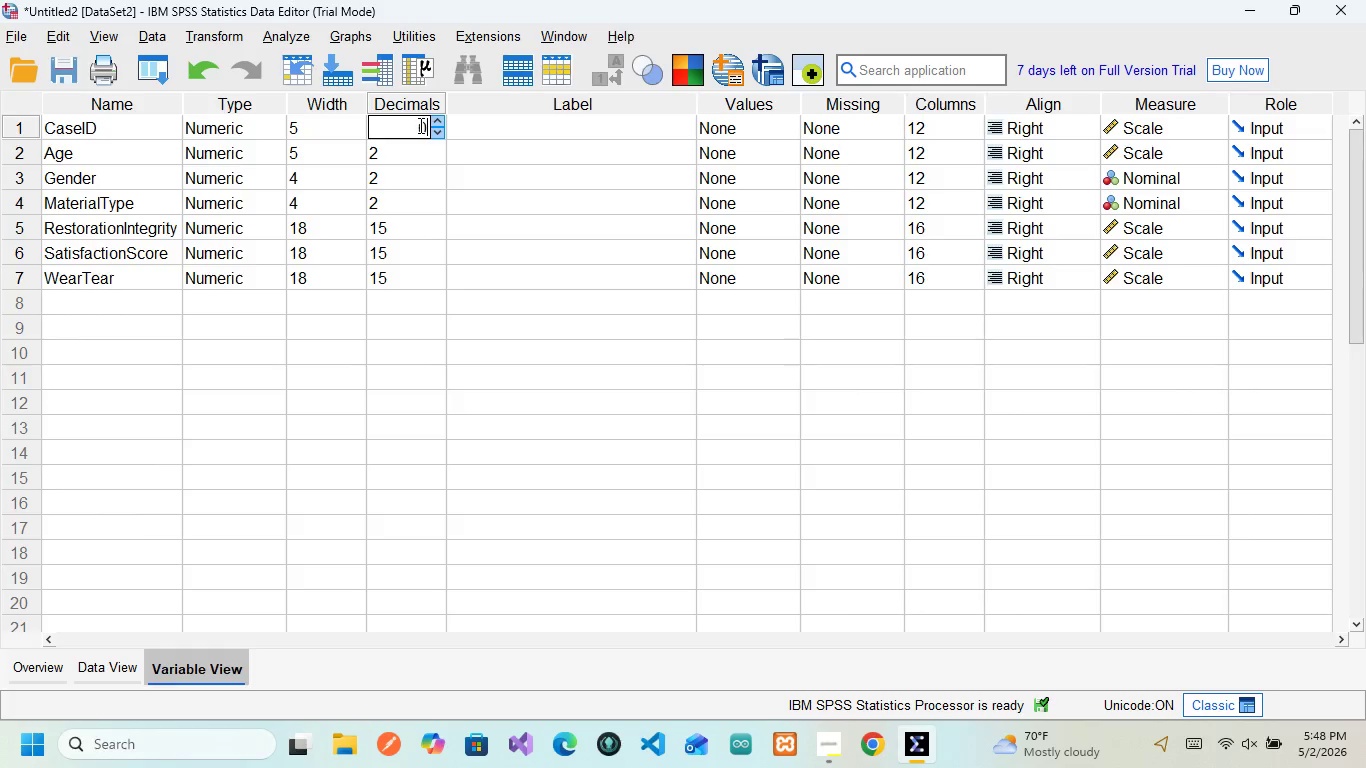 
key(0)
 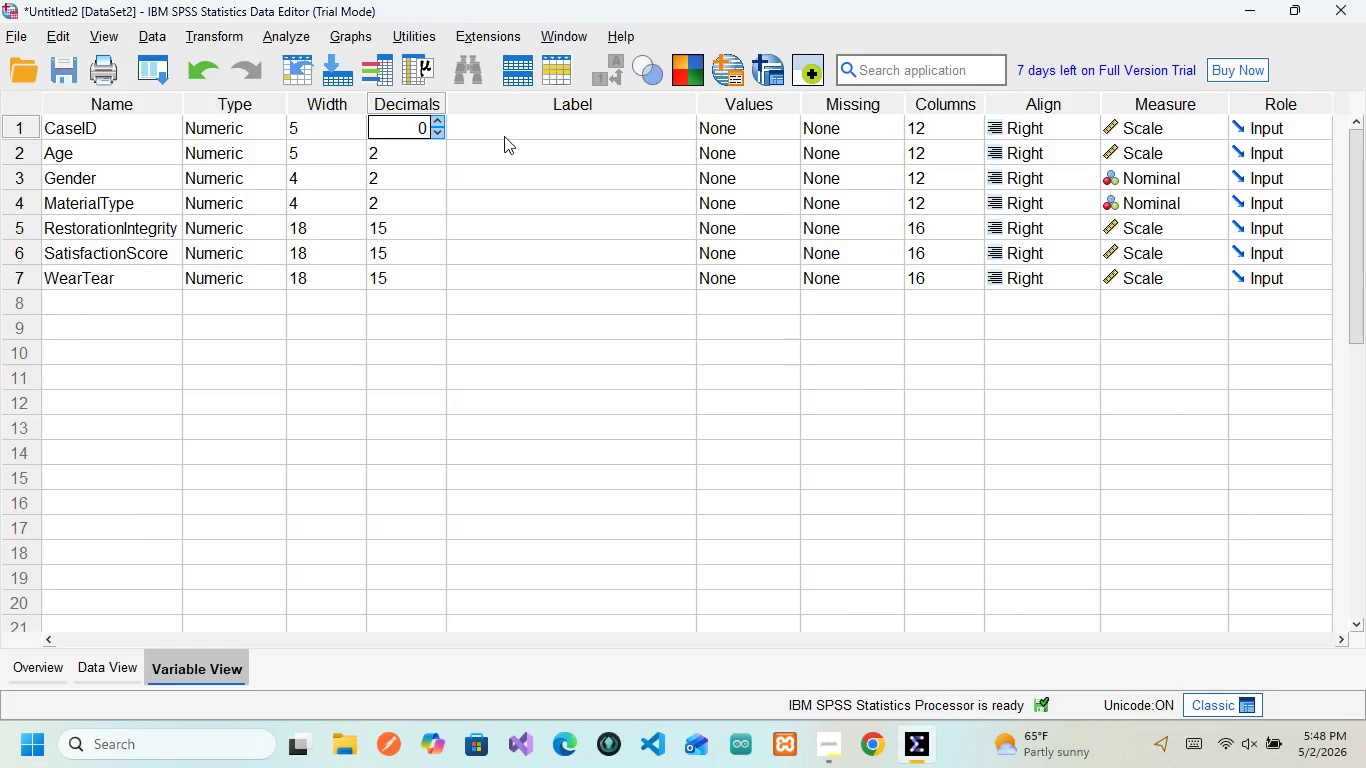 
left_click([504, 136])
 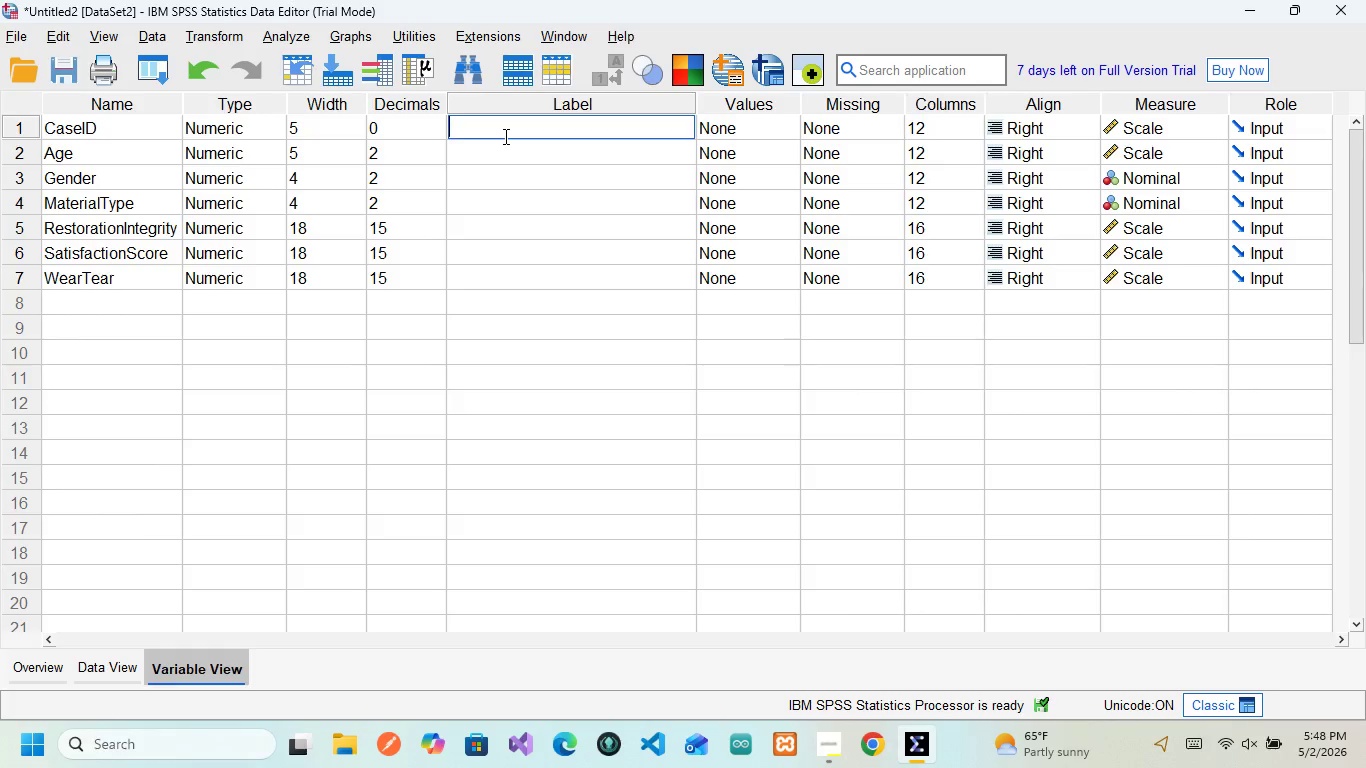 
wait(13.17)
 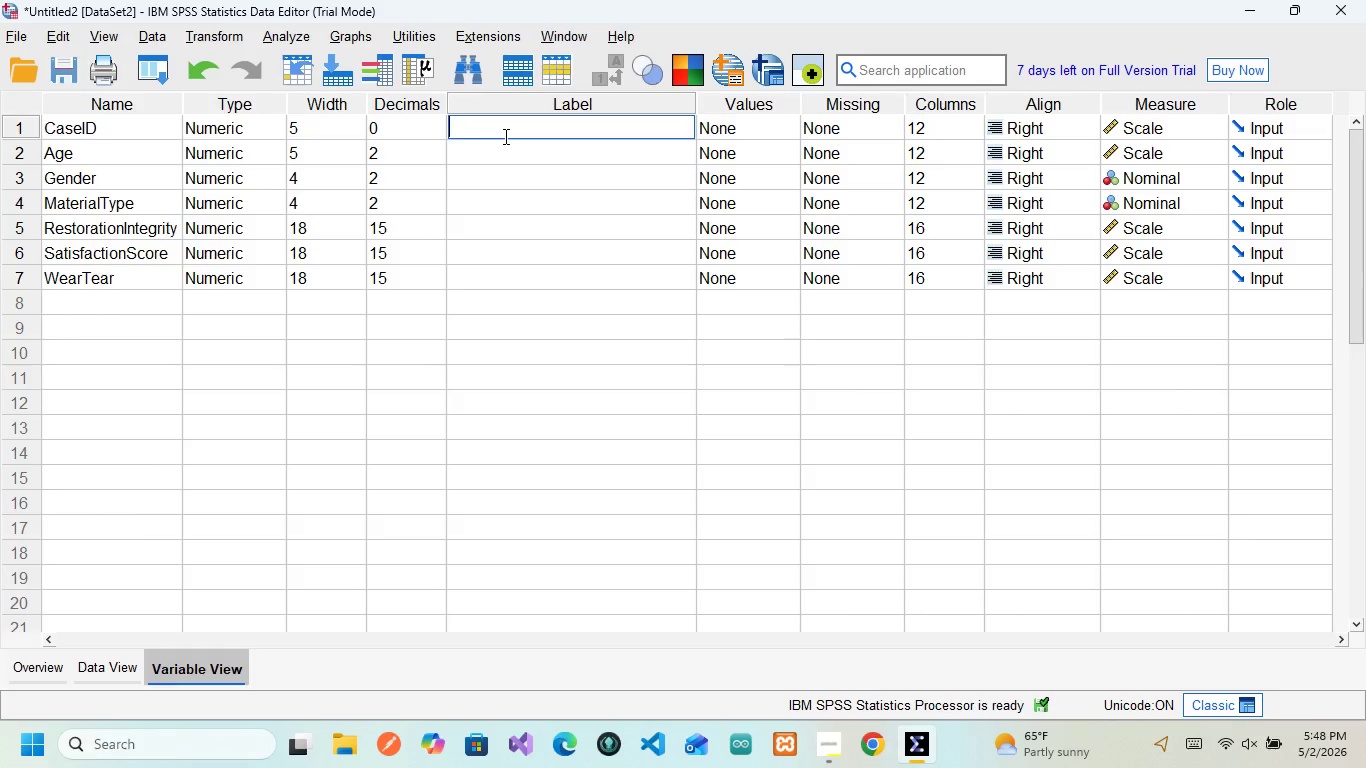 
left_click([504, 136])
 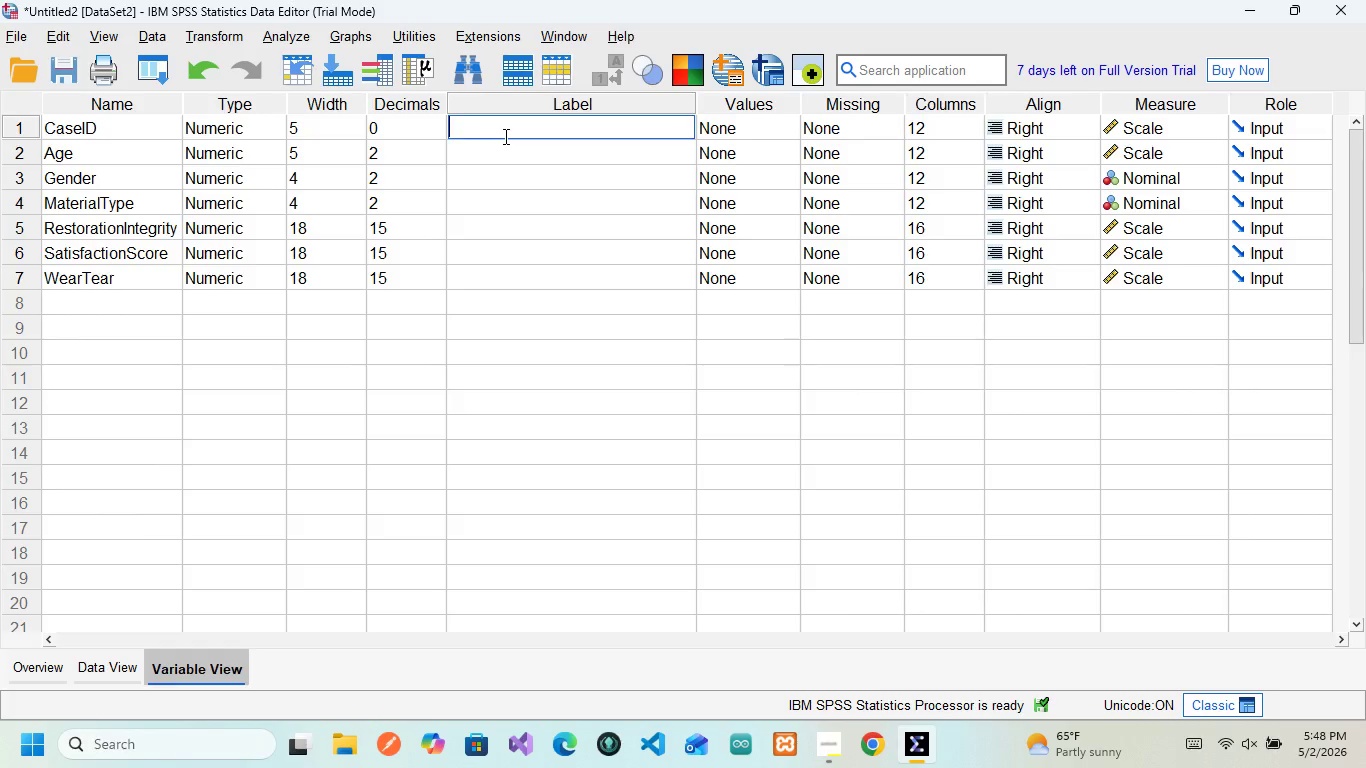 
type(Patient Case Id)
 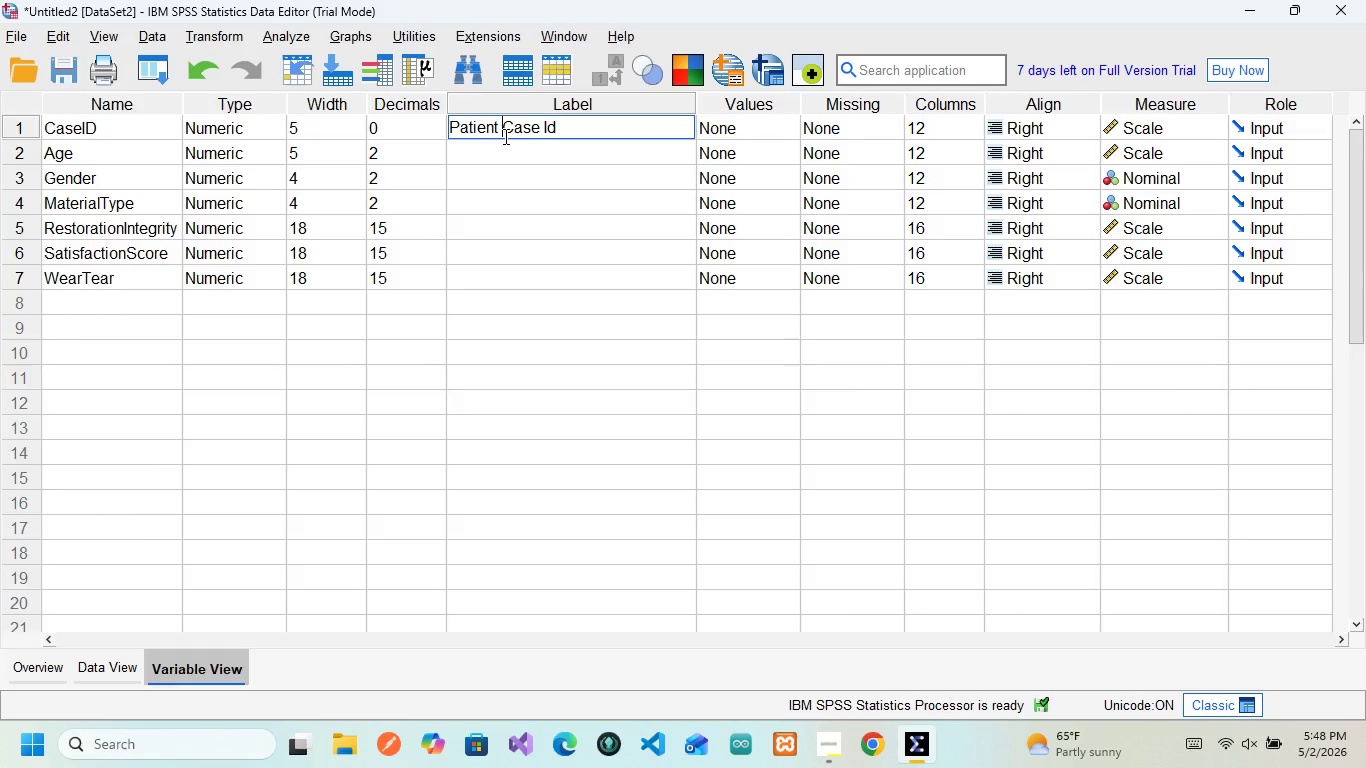 
left_click([504, 136])
 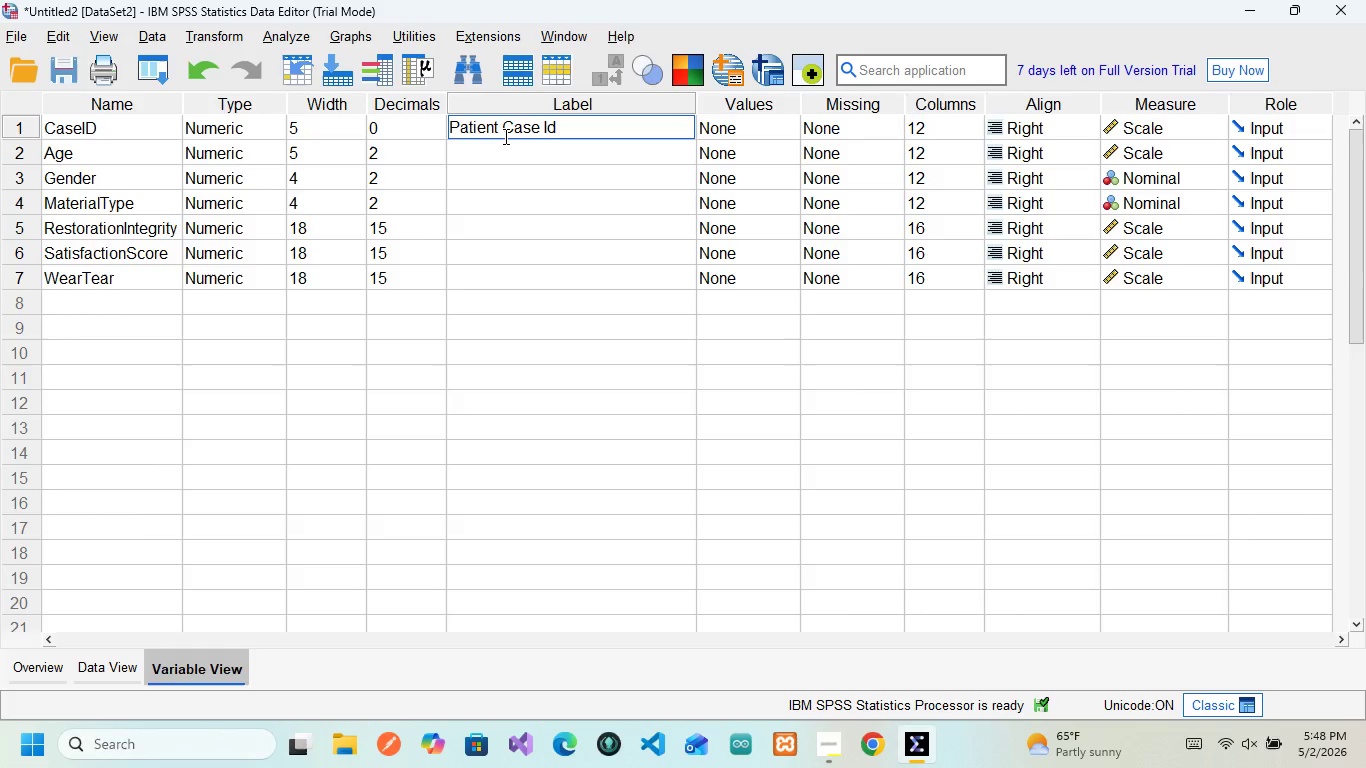 
key(CapsLock)
 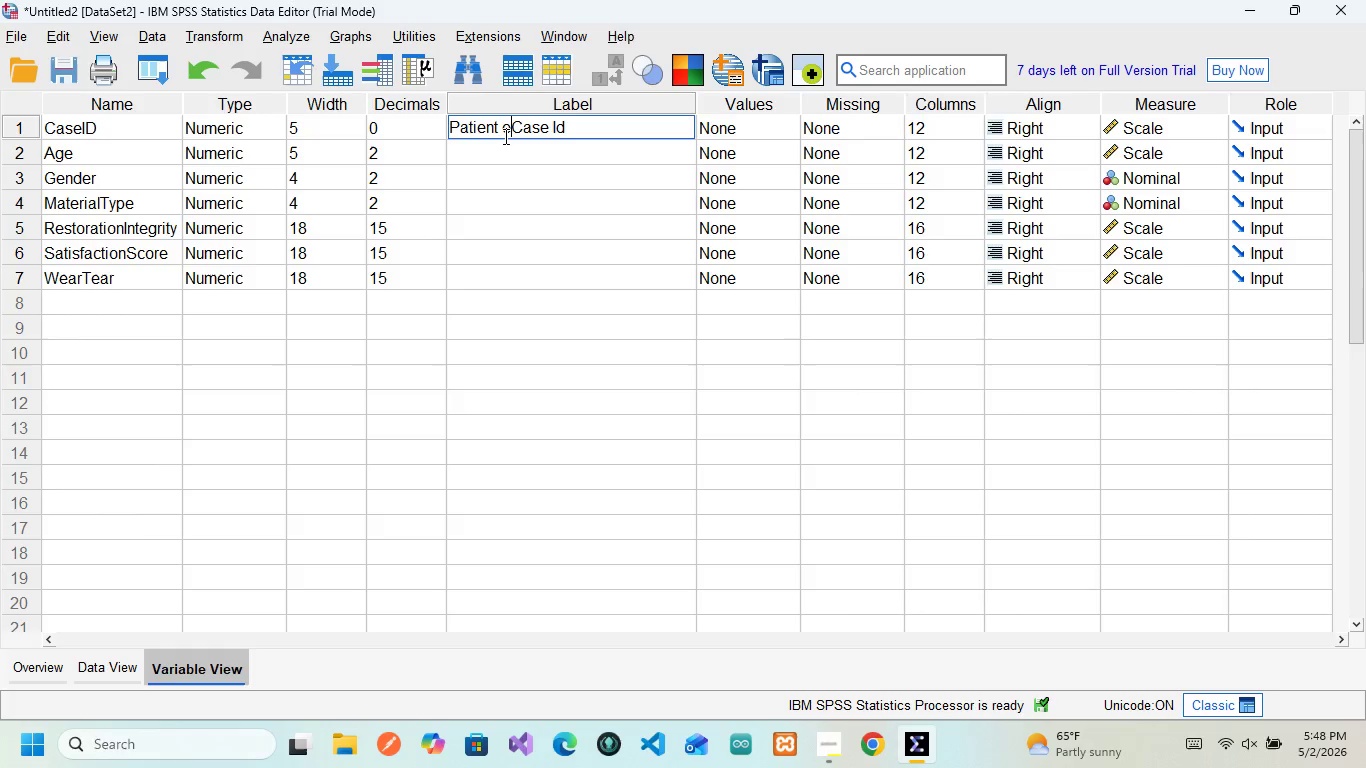 
key(E)
 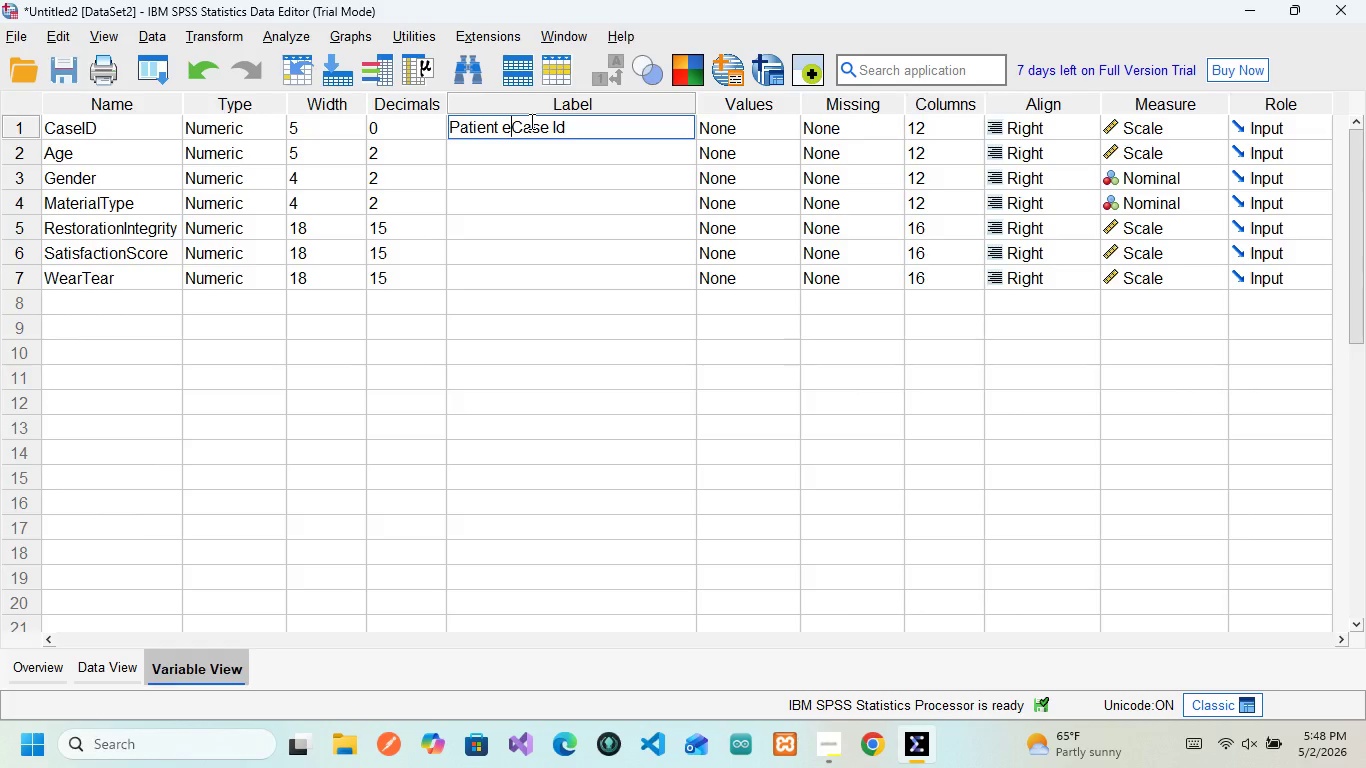 
key(Backspace)
 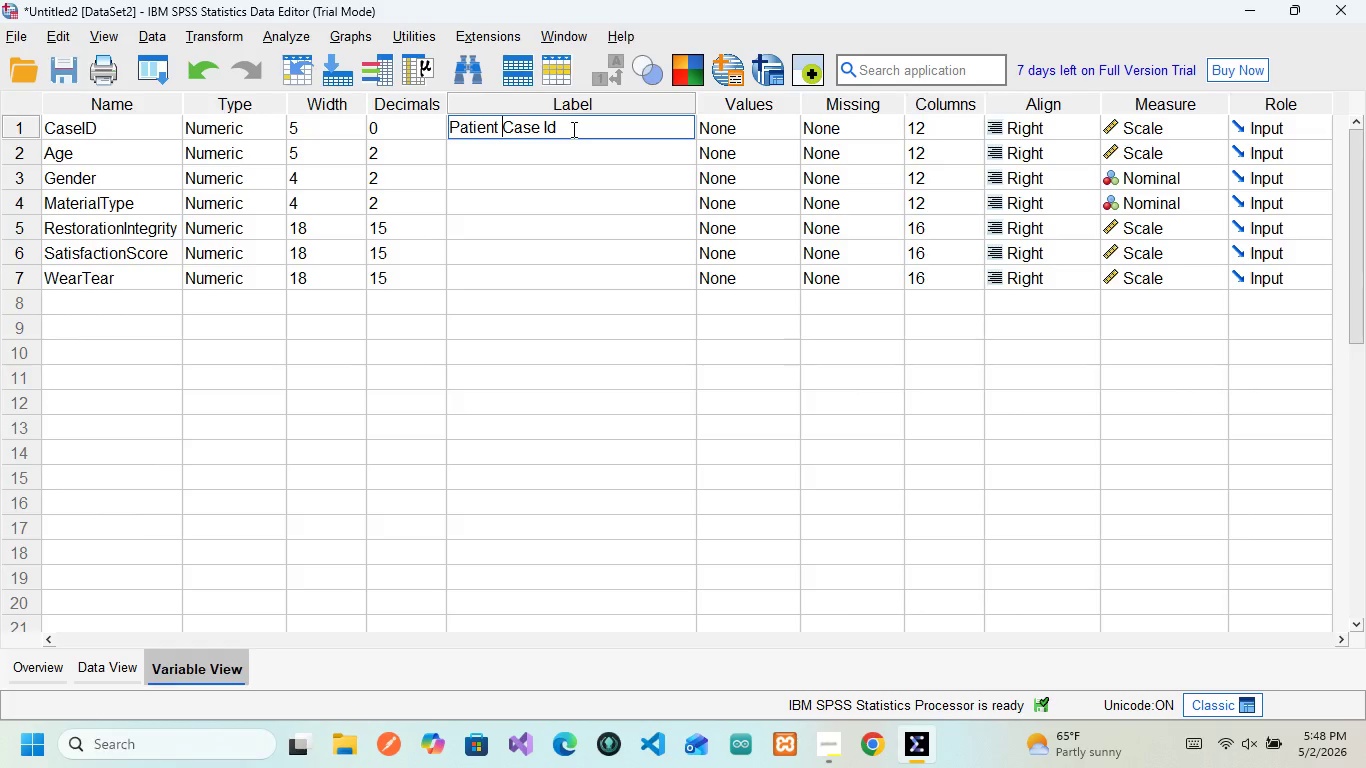 
left_click([572, 129])
 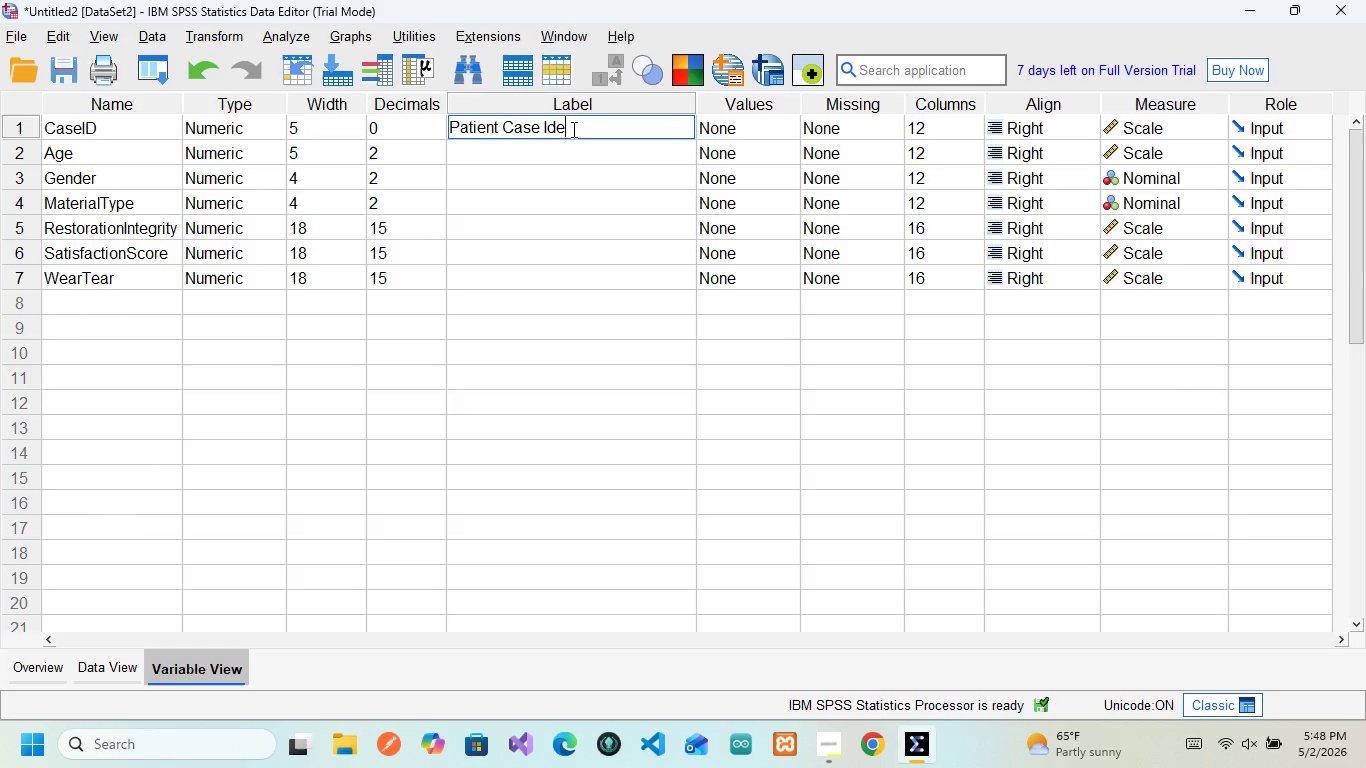 
type(entifier)
 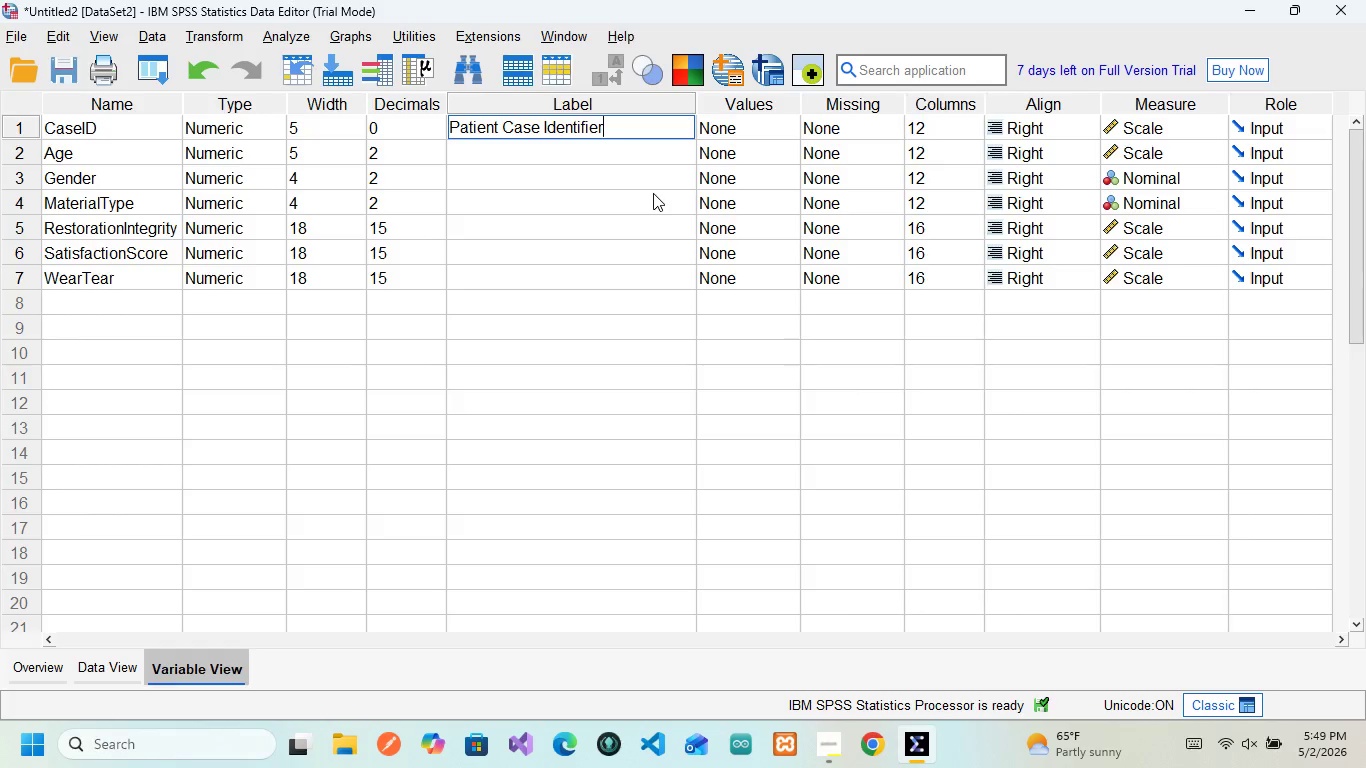 
wait(22.12)
 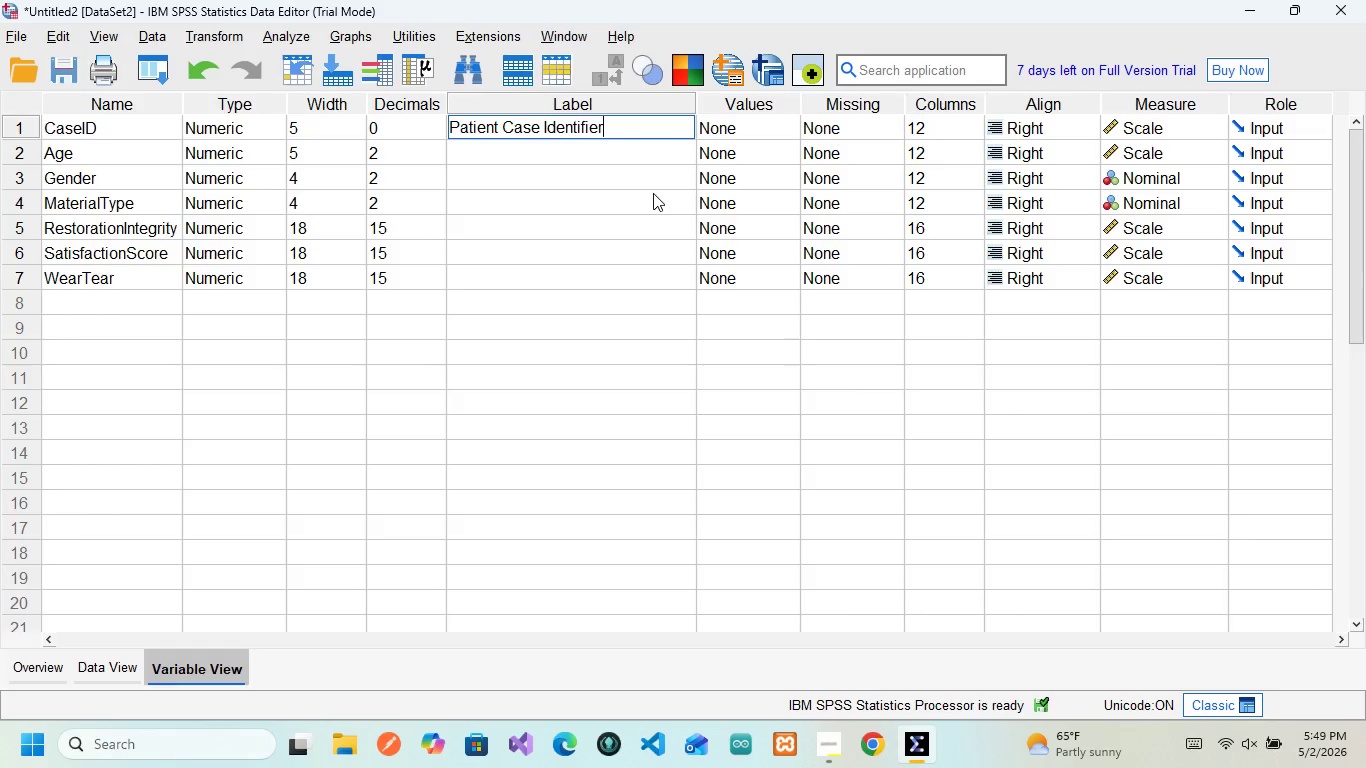 
left_click([95, 154])
 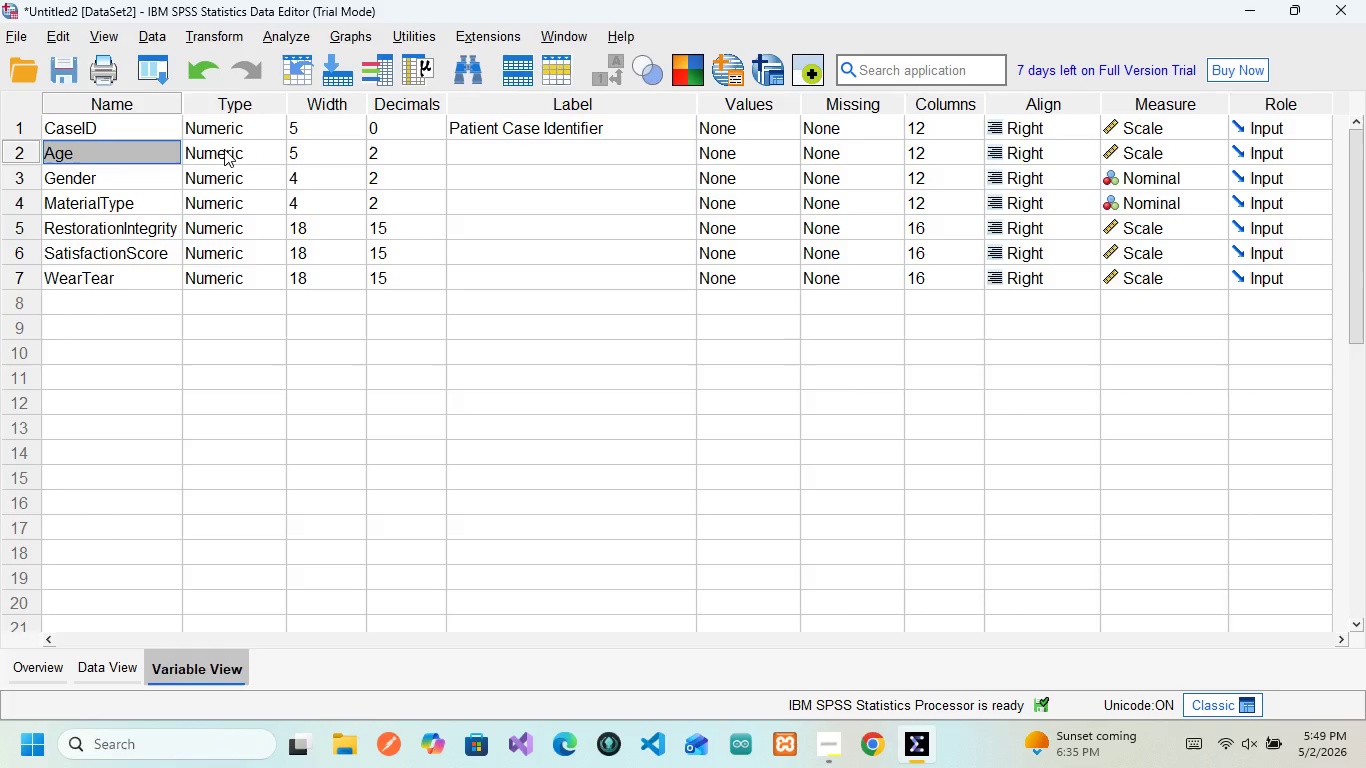 
key(ArrowRight)
 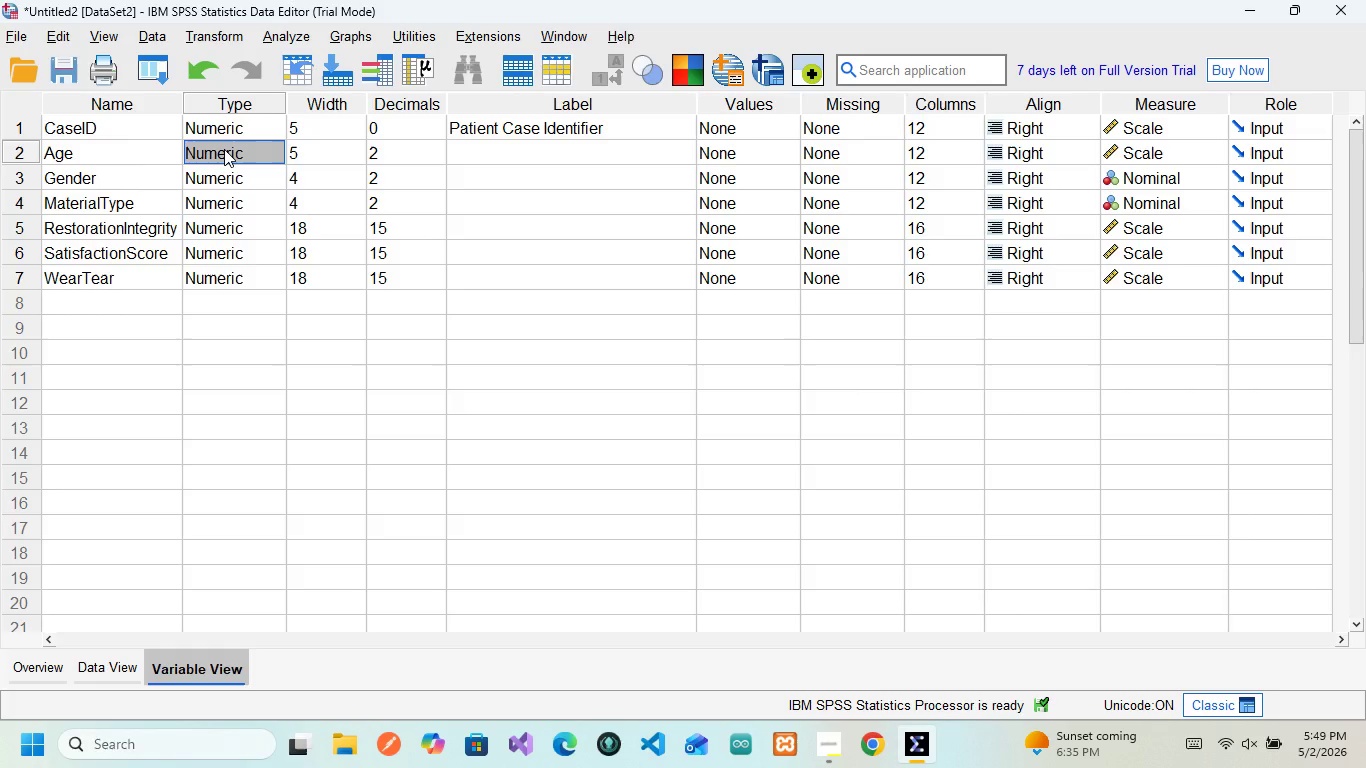 
key(ArrowRight)
 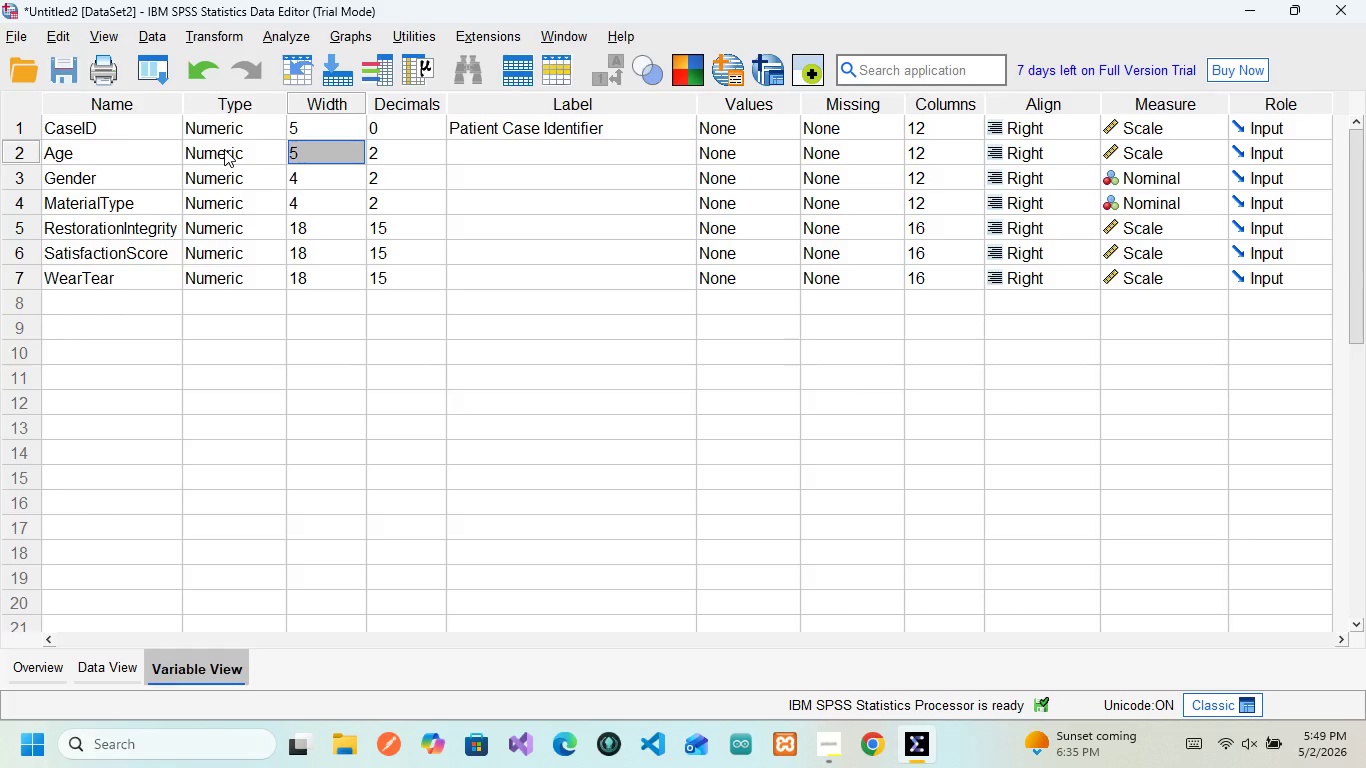 
key(ArrowRight)
 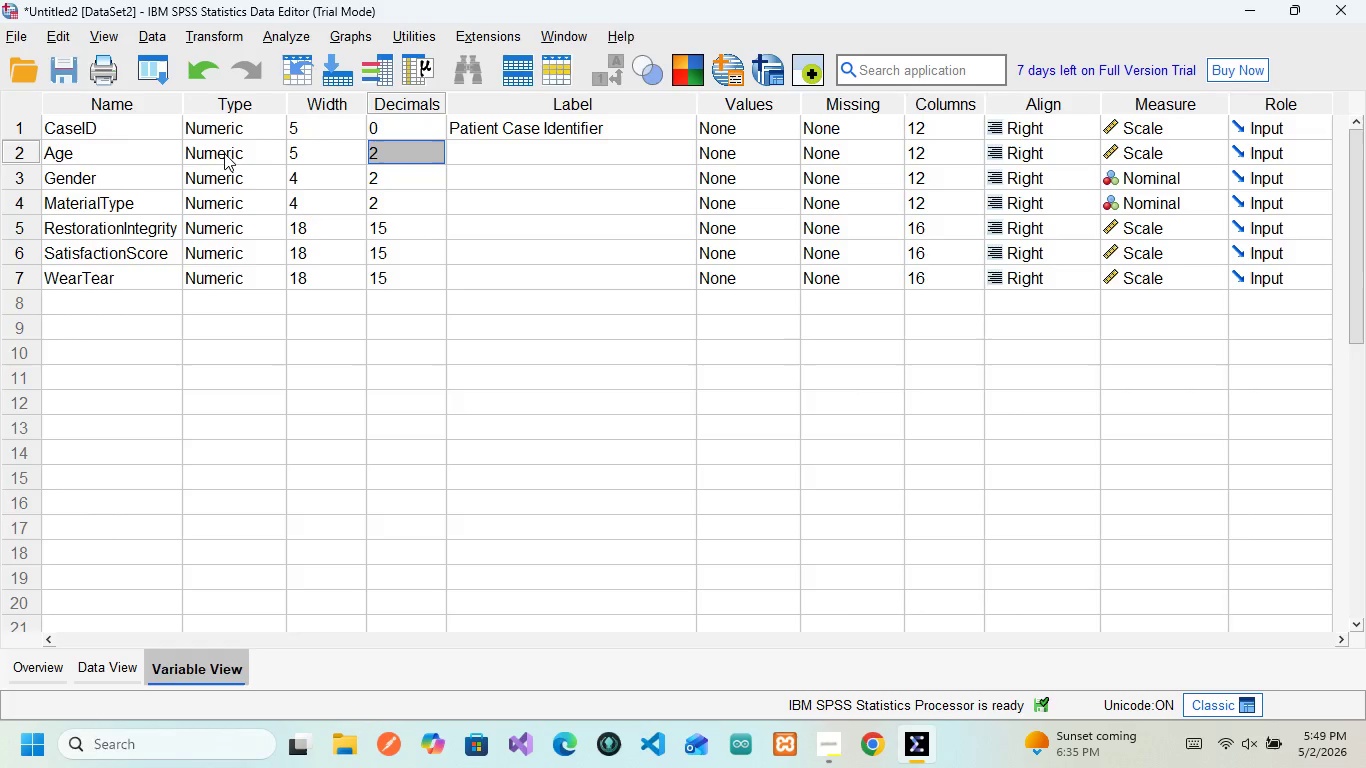 
wait(5.77)
 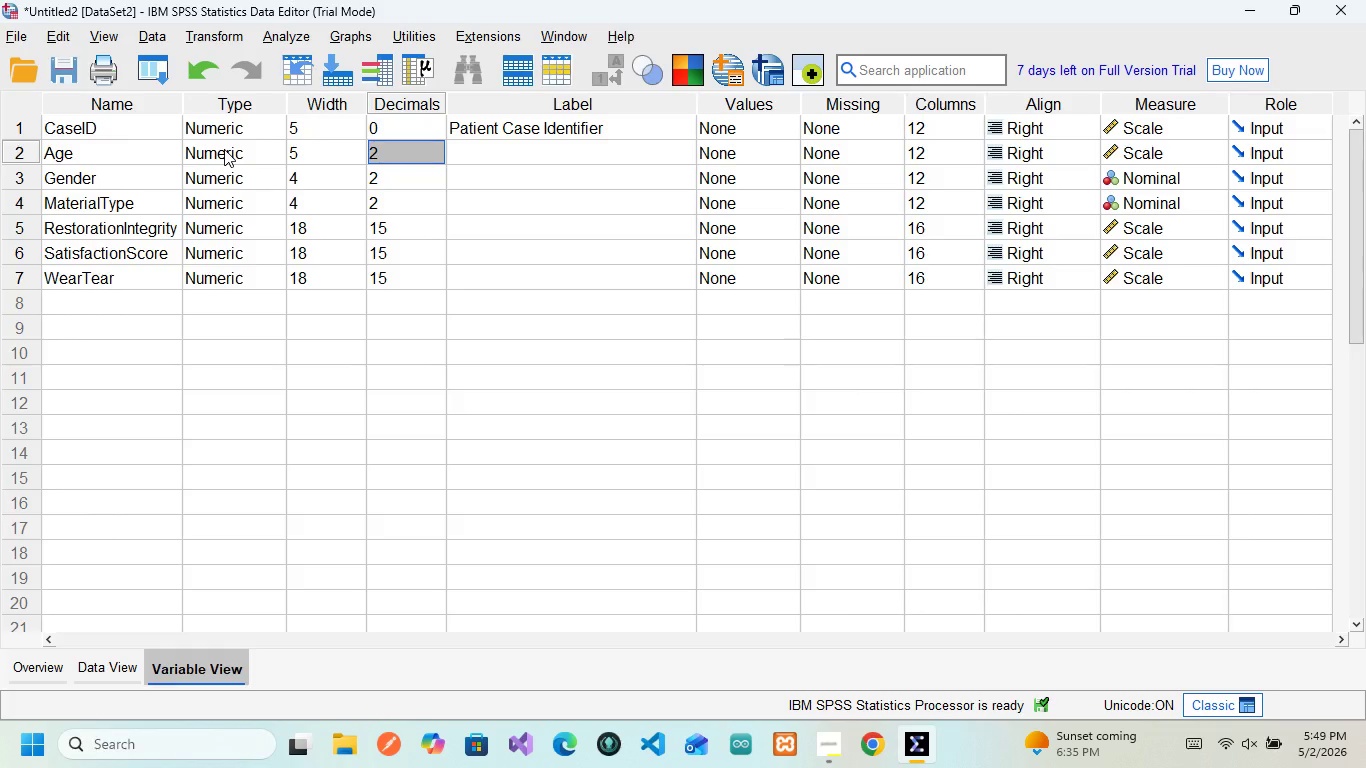 
left_click([418, 158])
 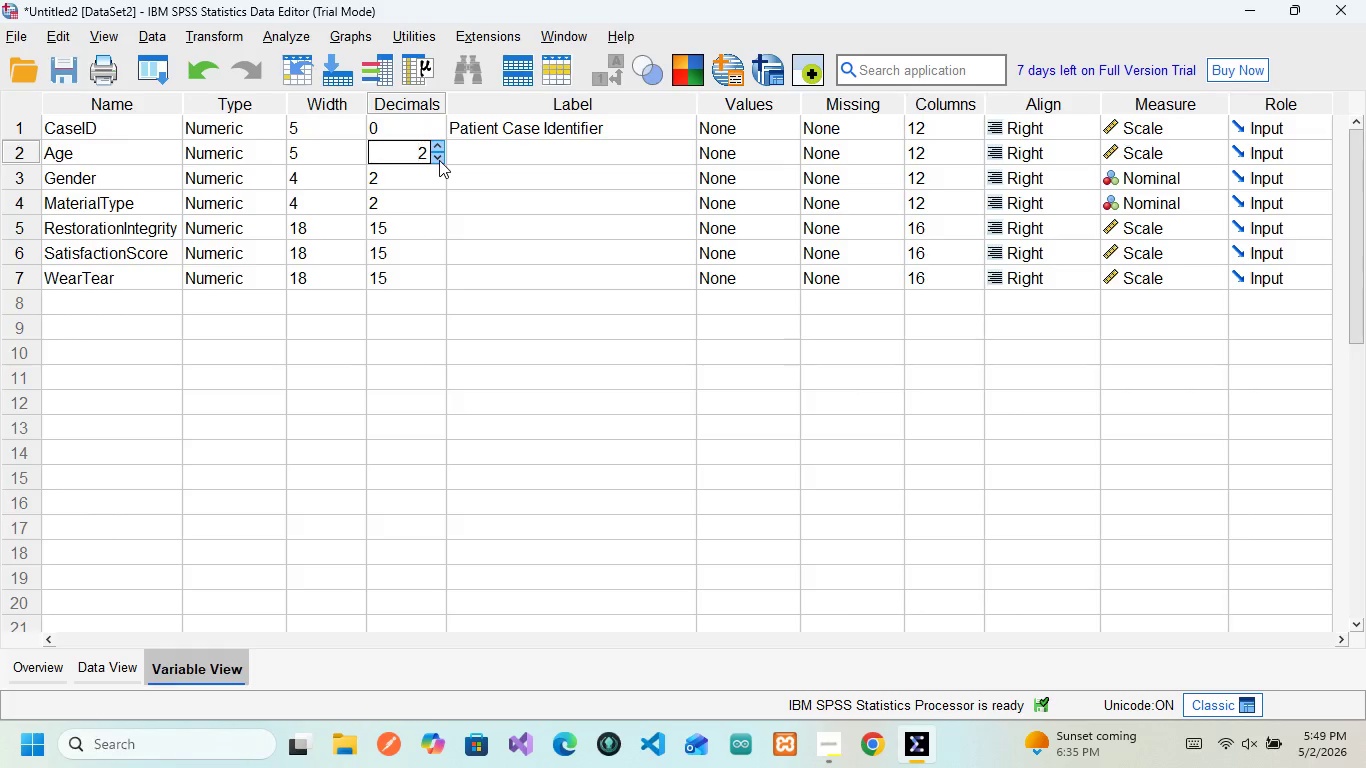 
left_click([439, 160])
 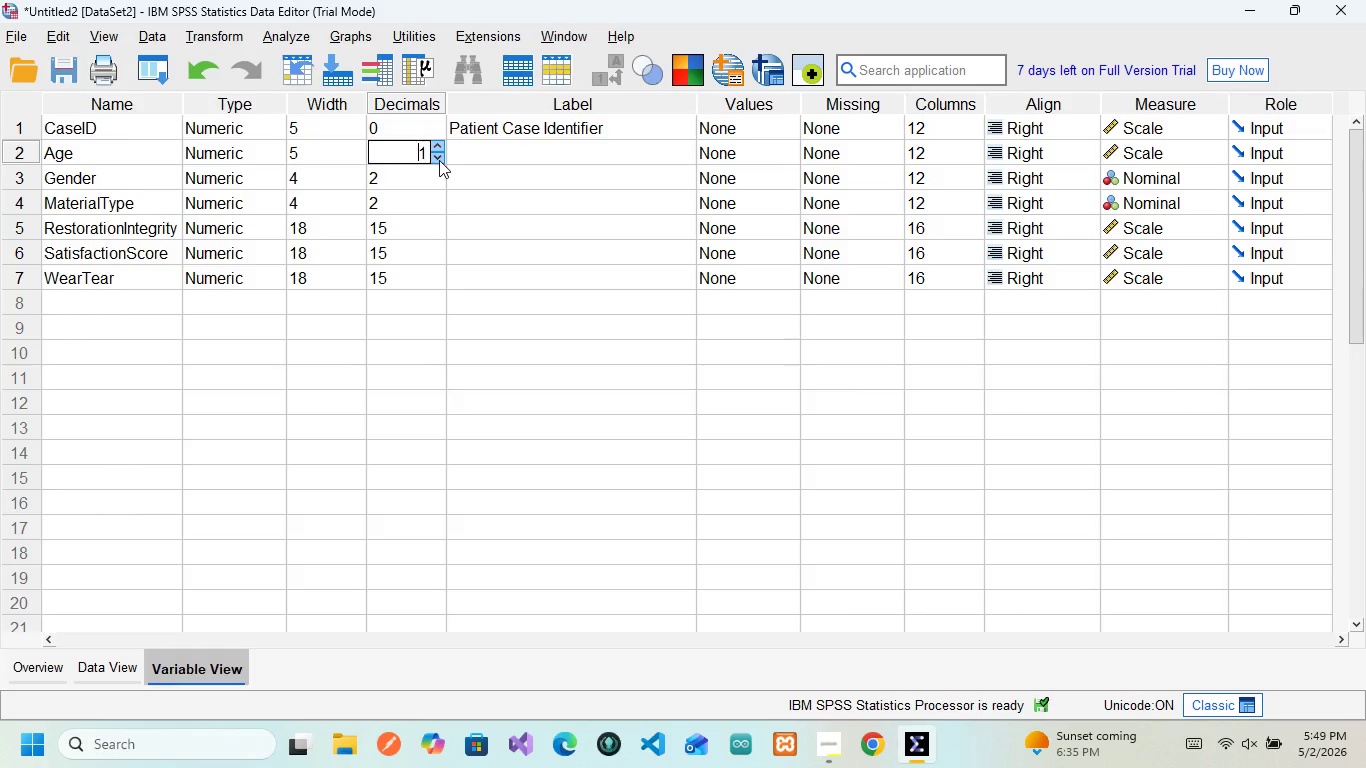 
left_click([439, 160])
 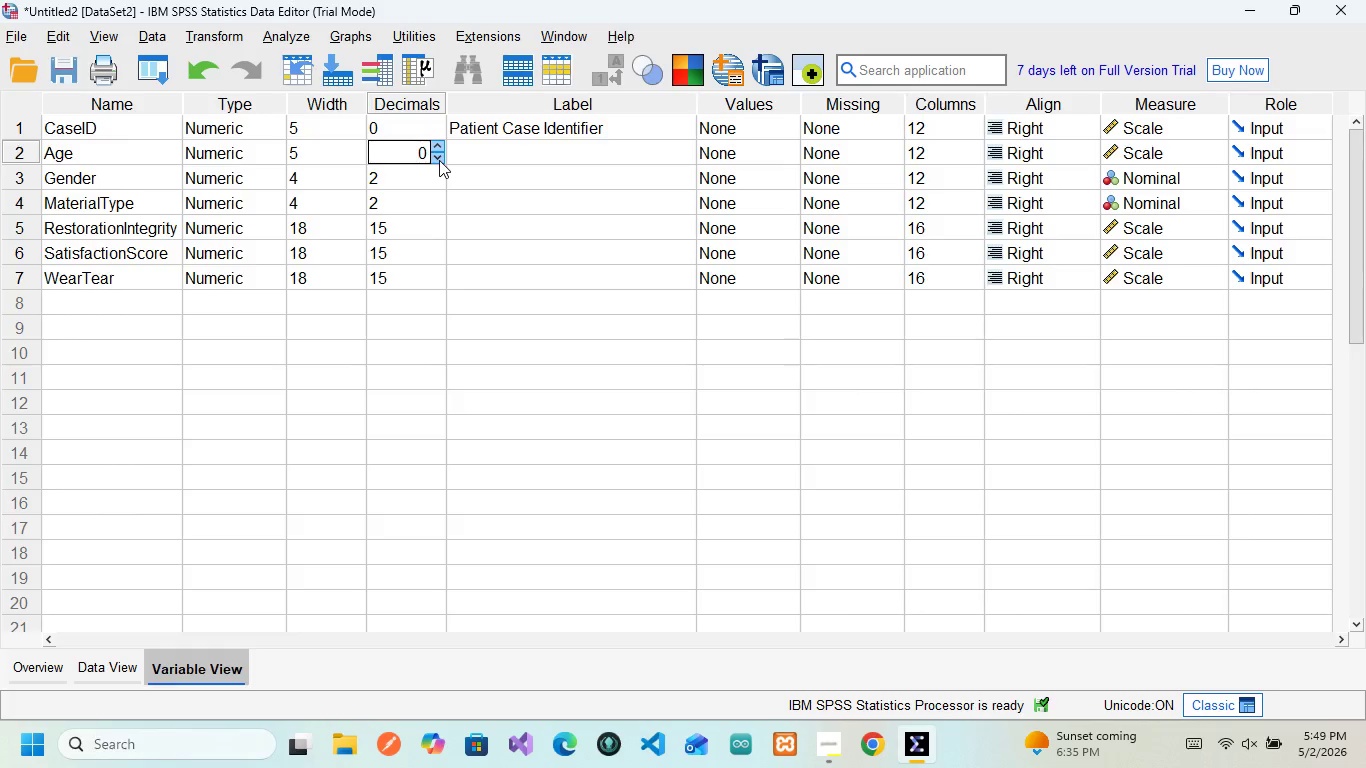 
wait(8.77)
 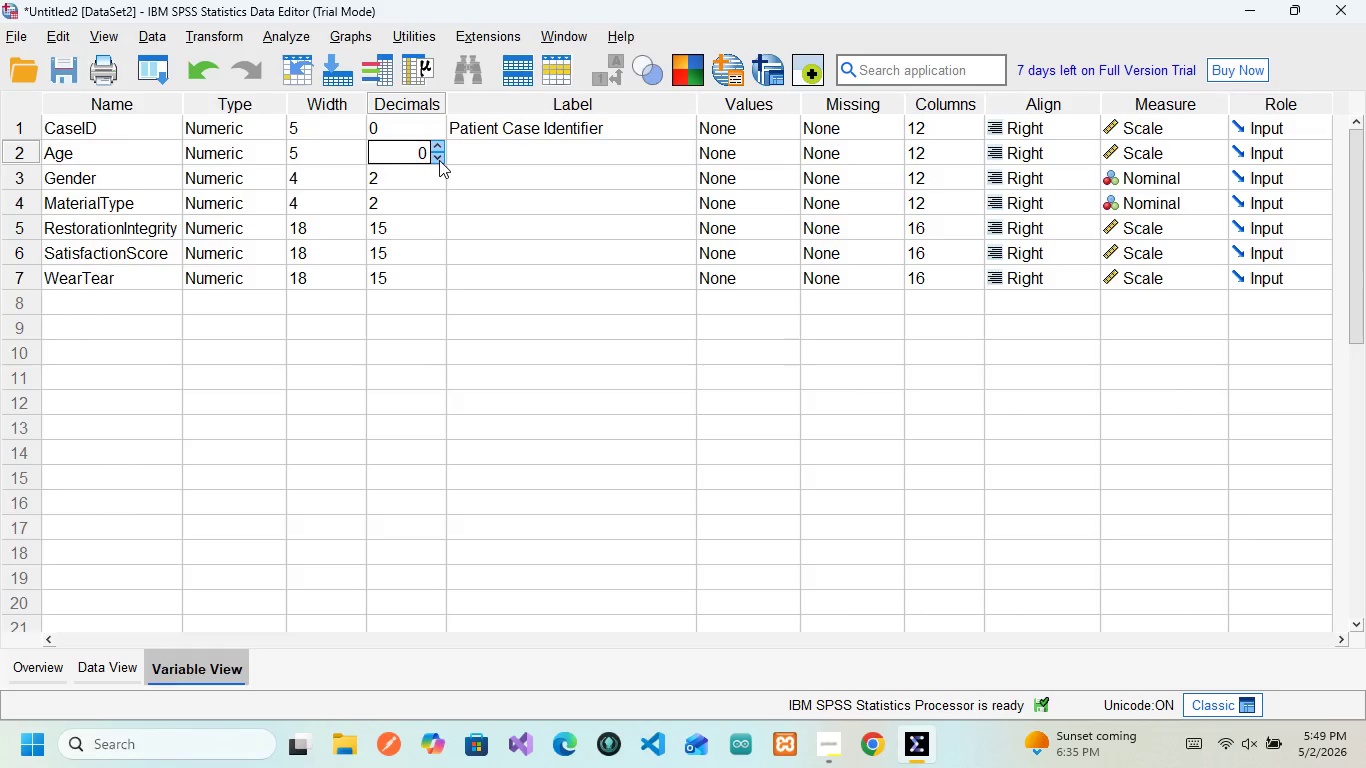 
left_click([508, 147])
 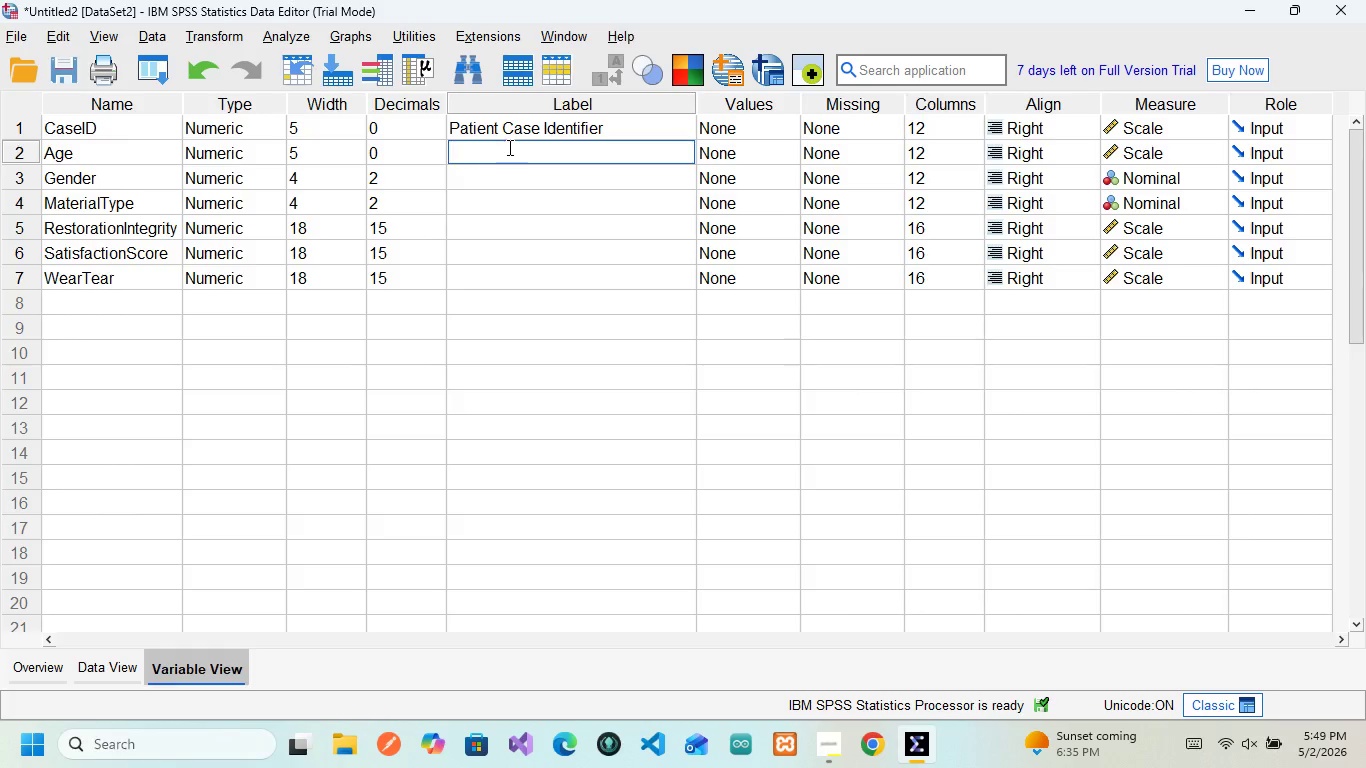 
type(Patient A)
 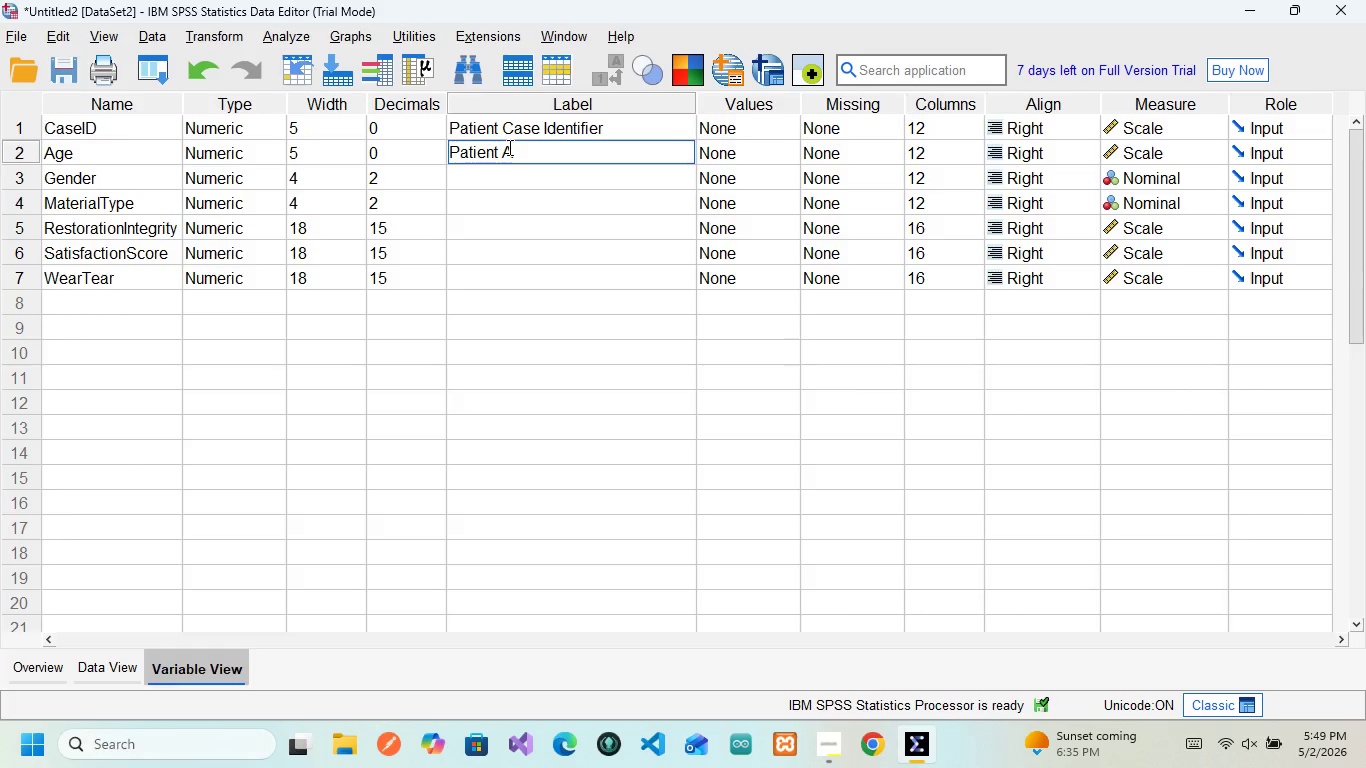 
wait(5.14)
 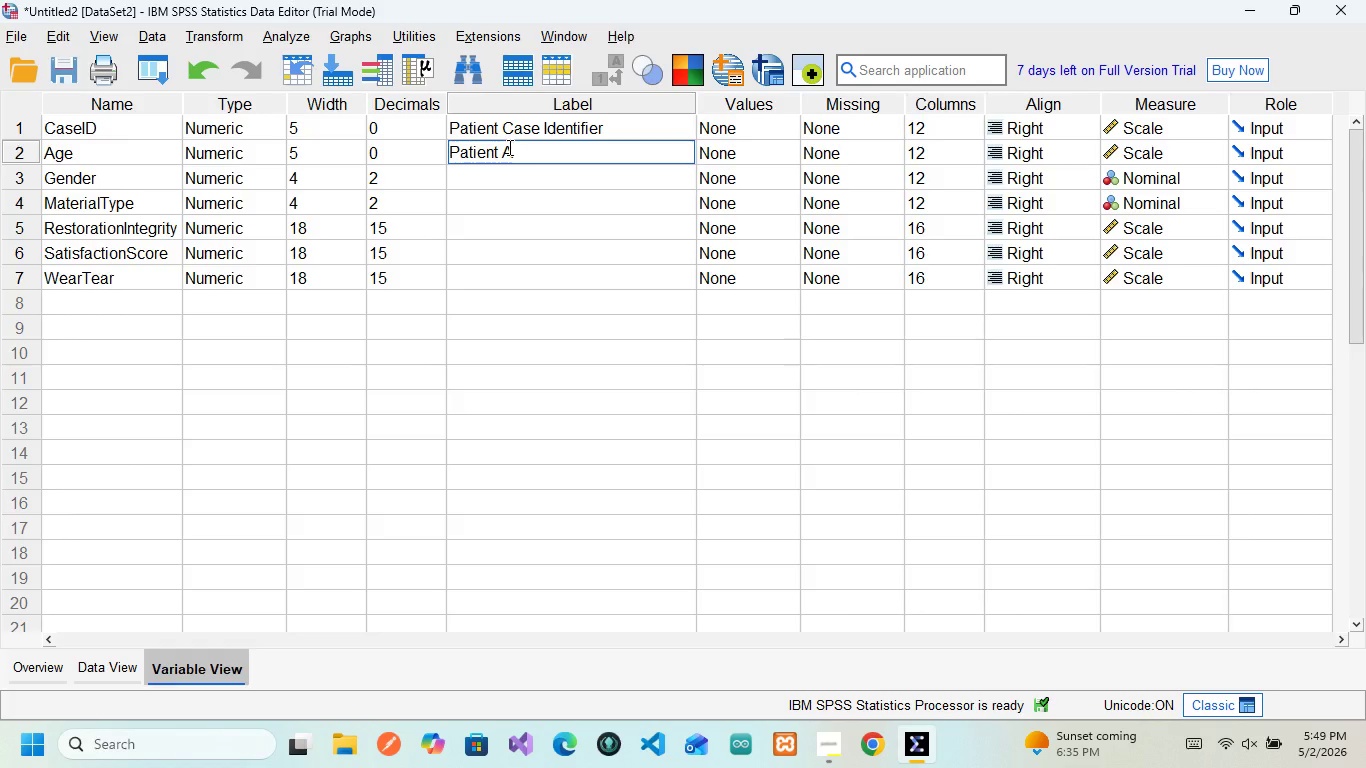 
key(CapsLock)
 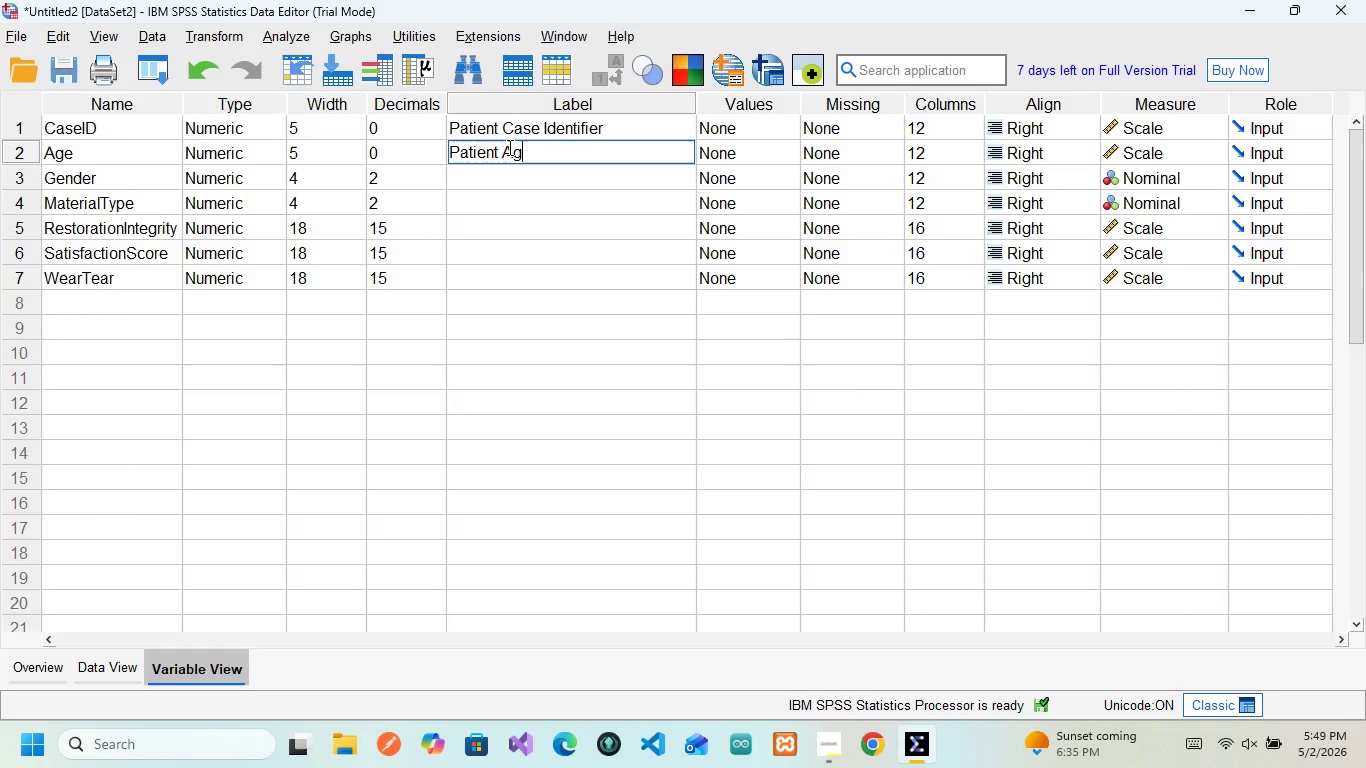 
key(G)
 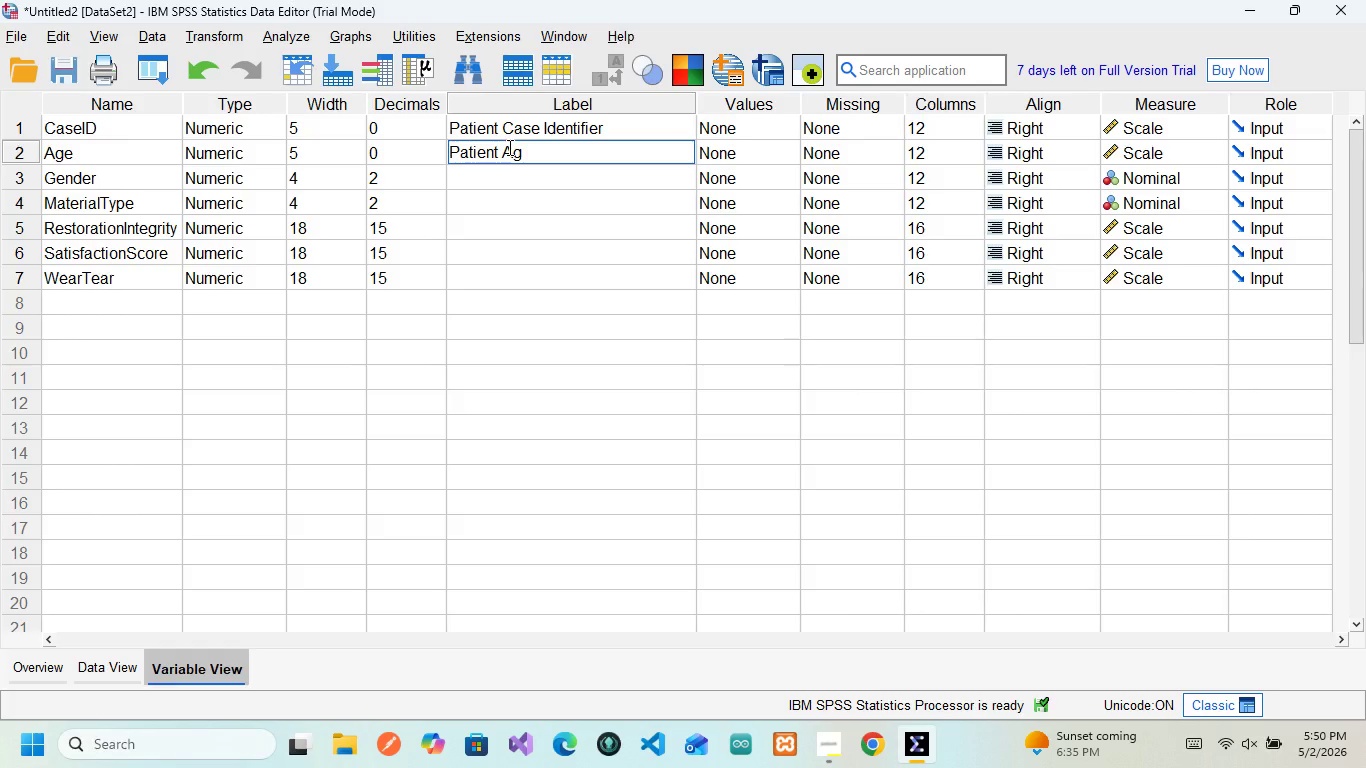 
key(E)
 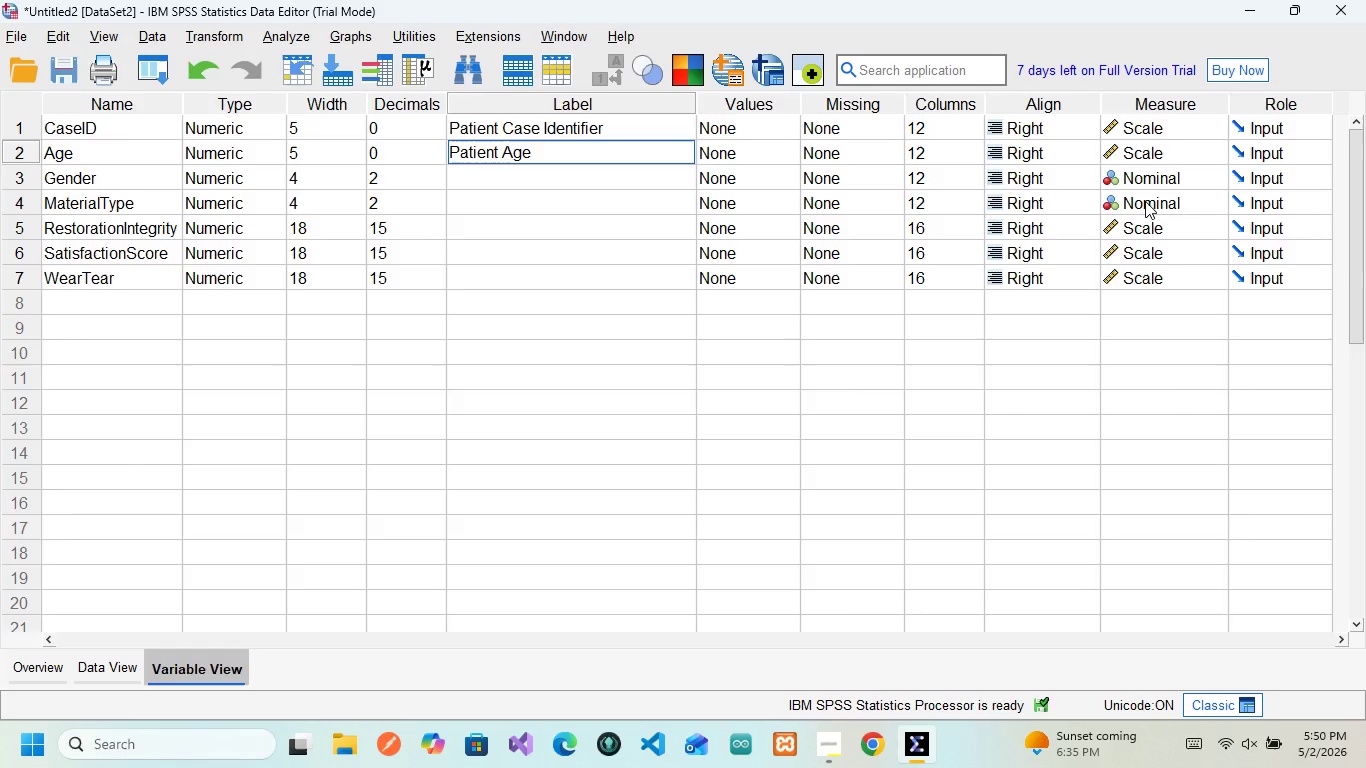 
wait(44.91)
 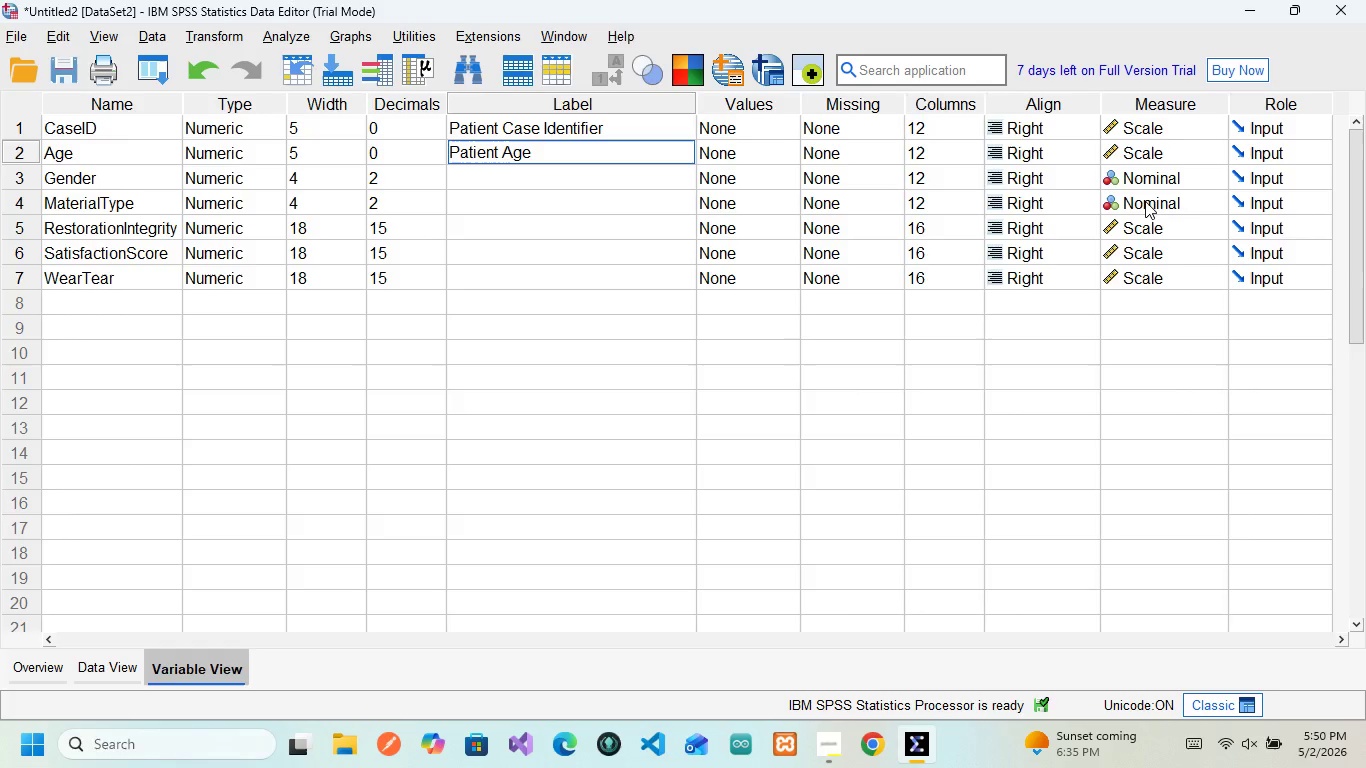 
left_click([123, 174])
 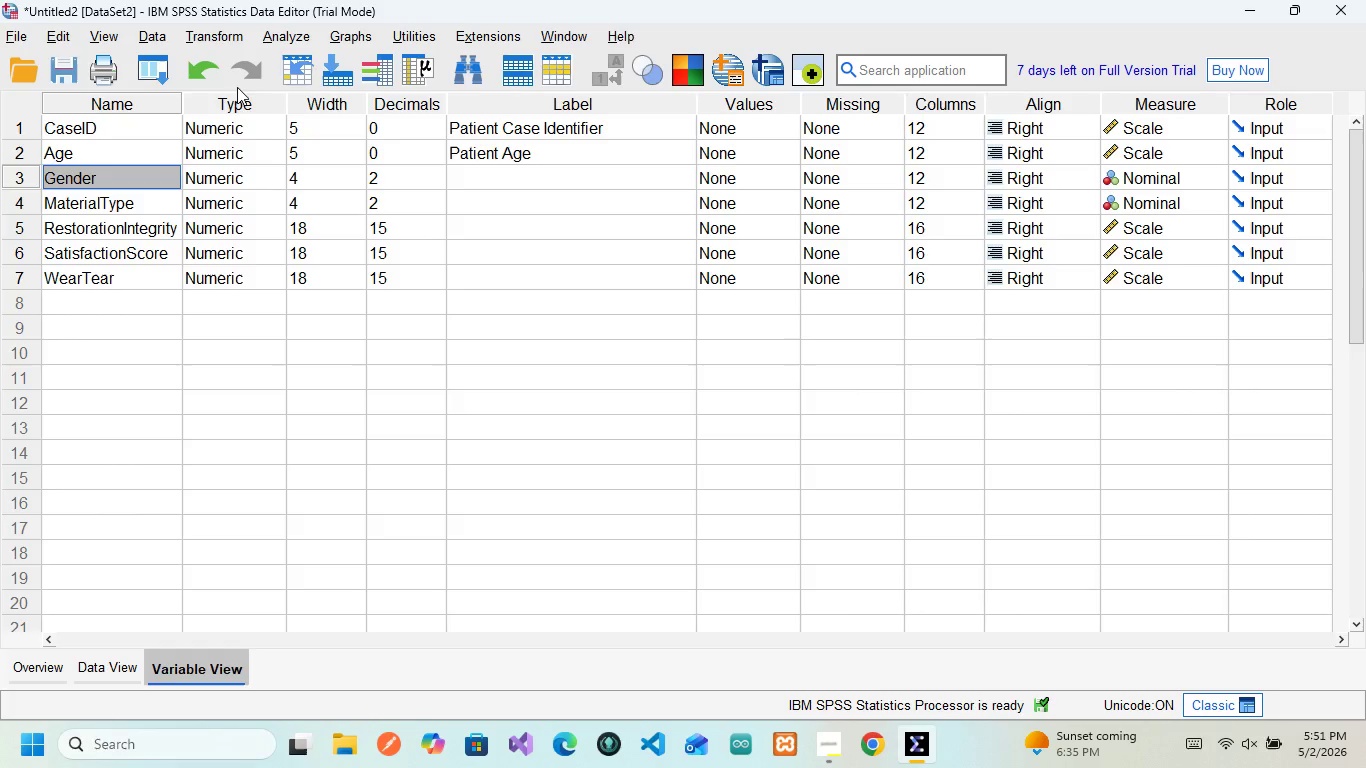 
wait(25.41)
 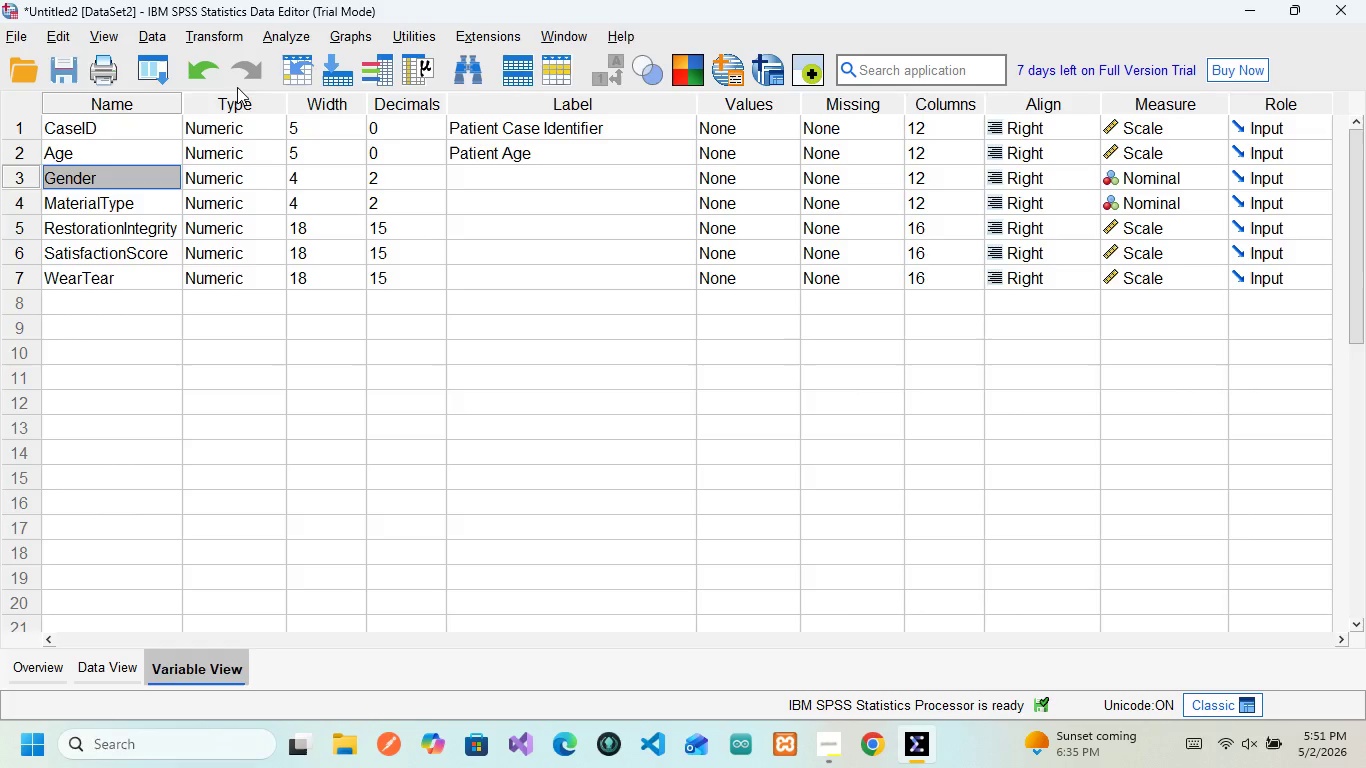 
left_click([392, 179])
 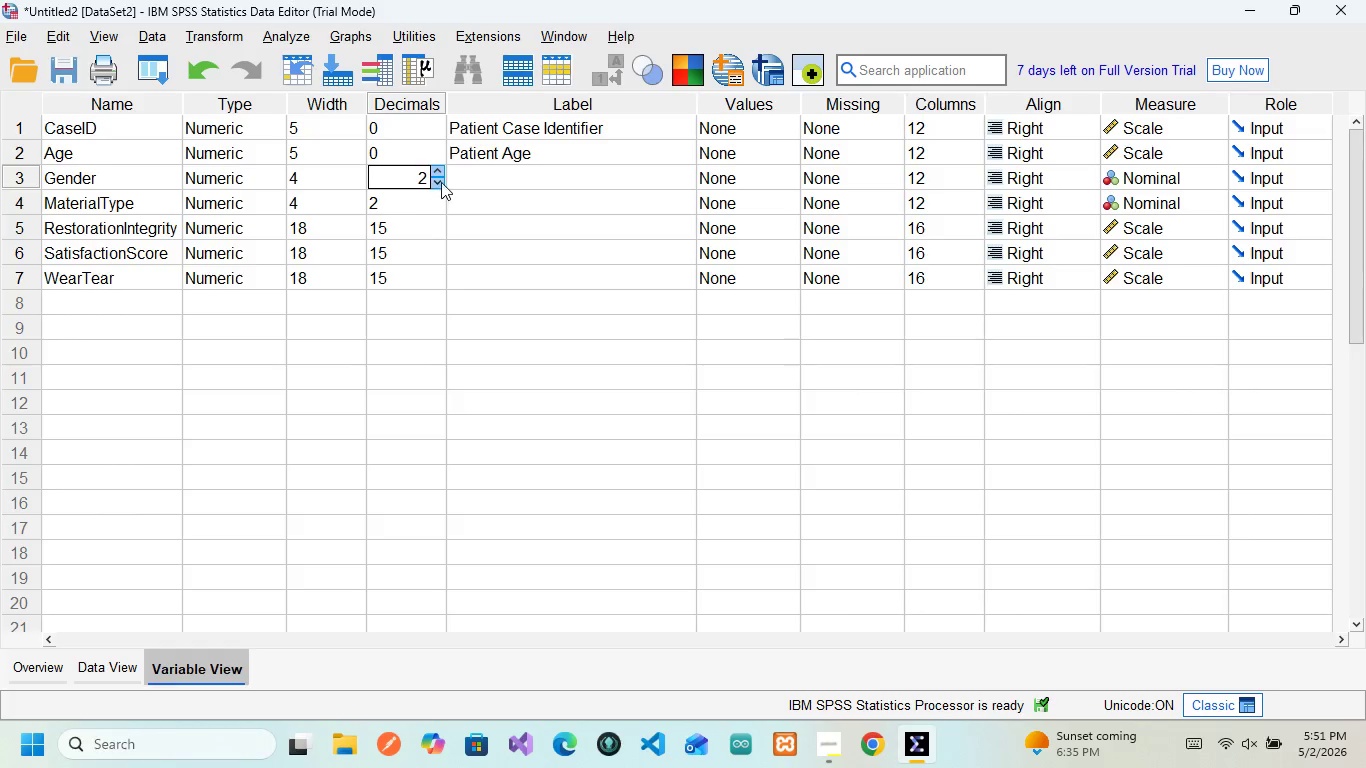 
left_click([440, 180])
 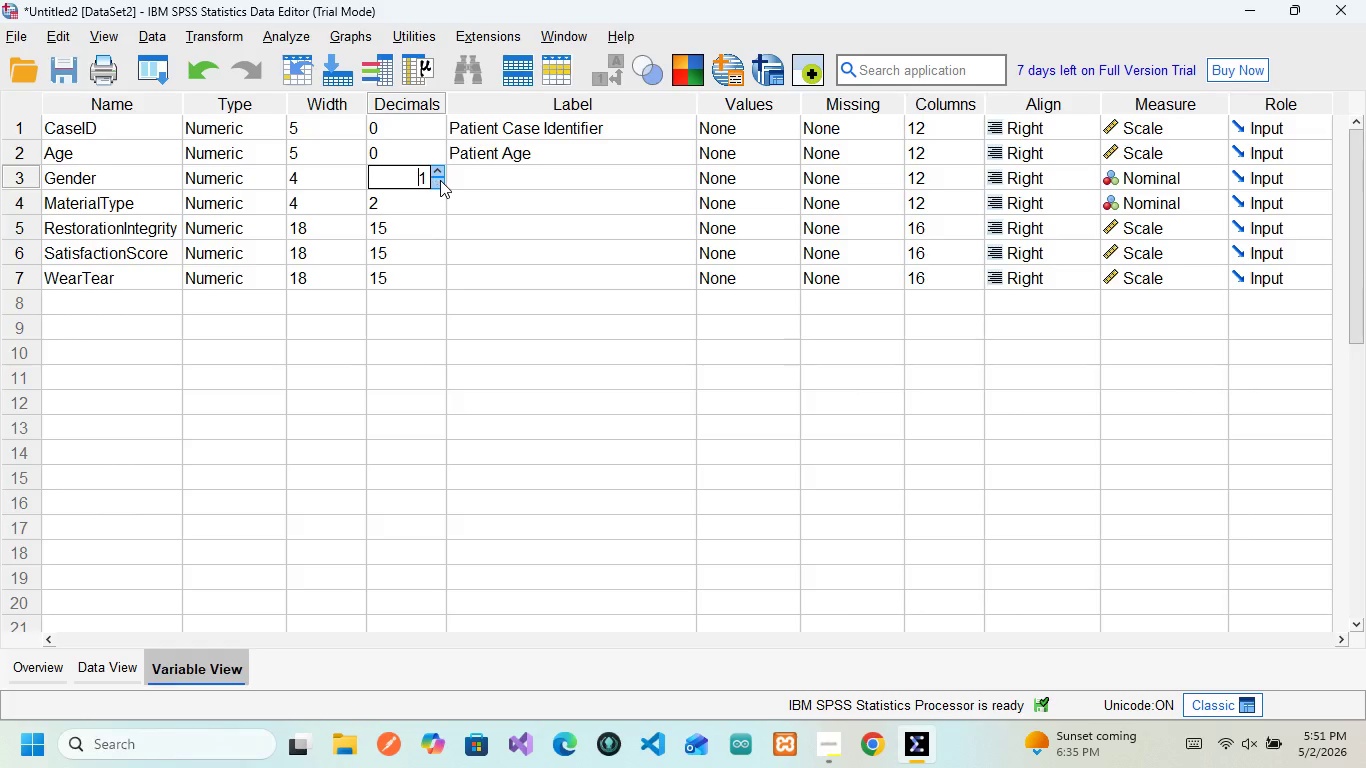 
left_click([440, 180])
 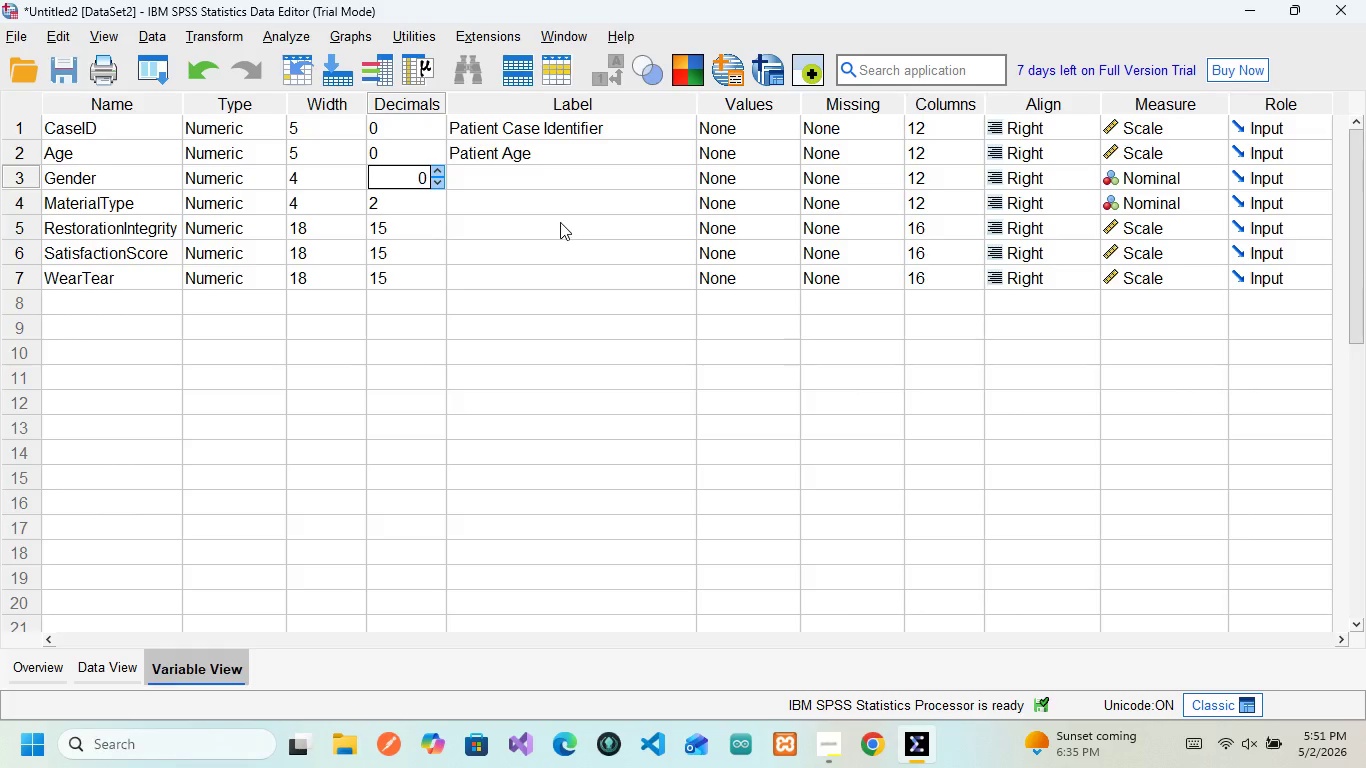 
wait(6.47)
 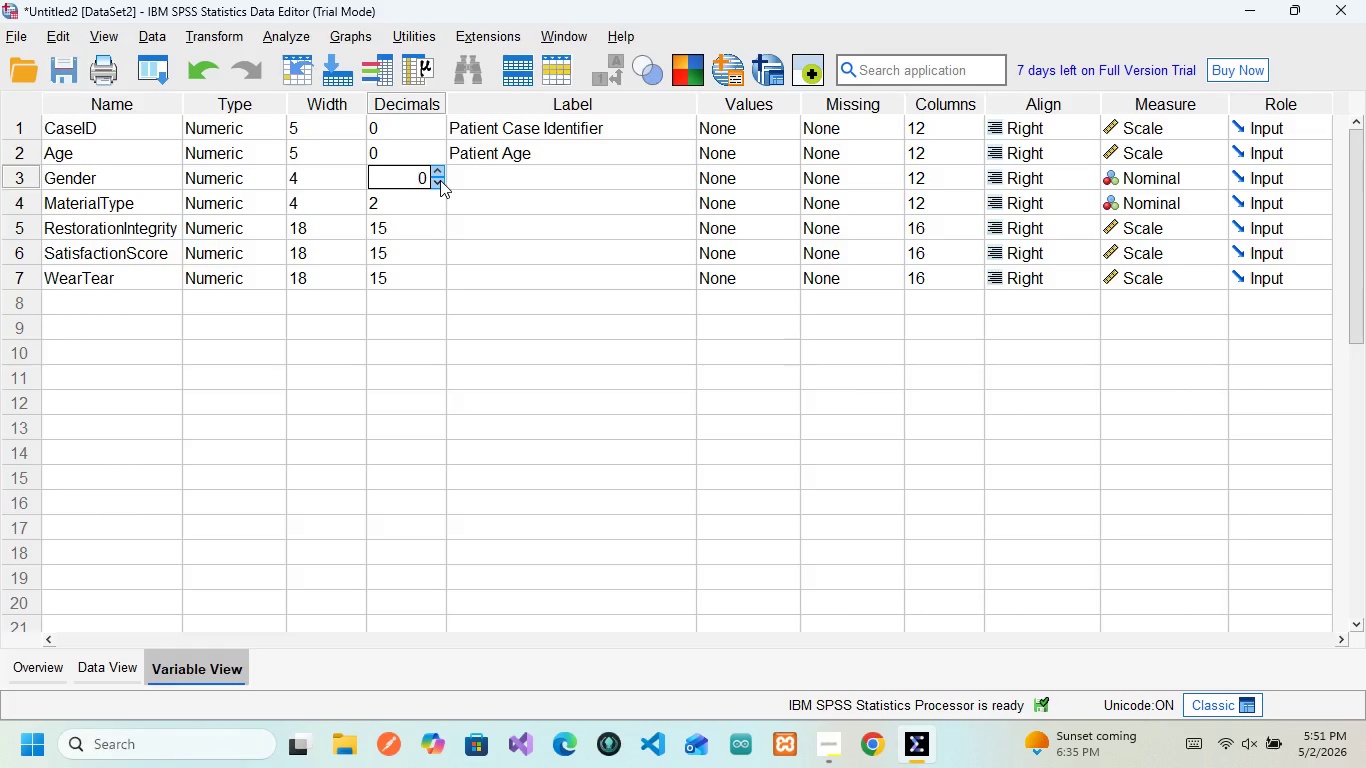 
left_click([548, 178])
 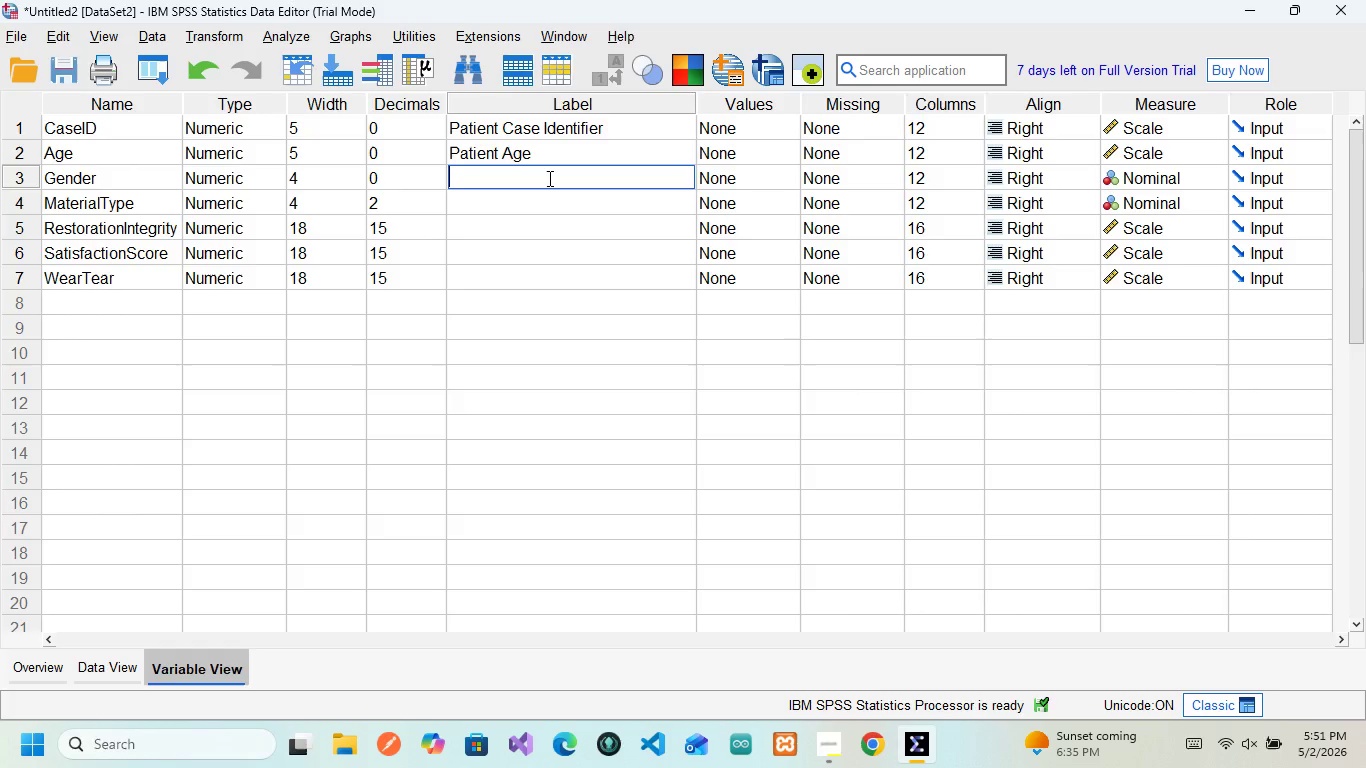 
type(Patient Gender)
 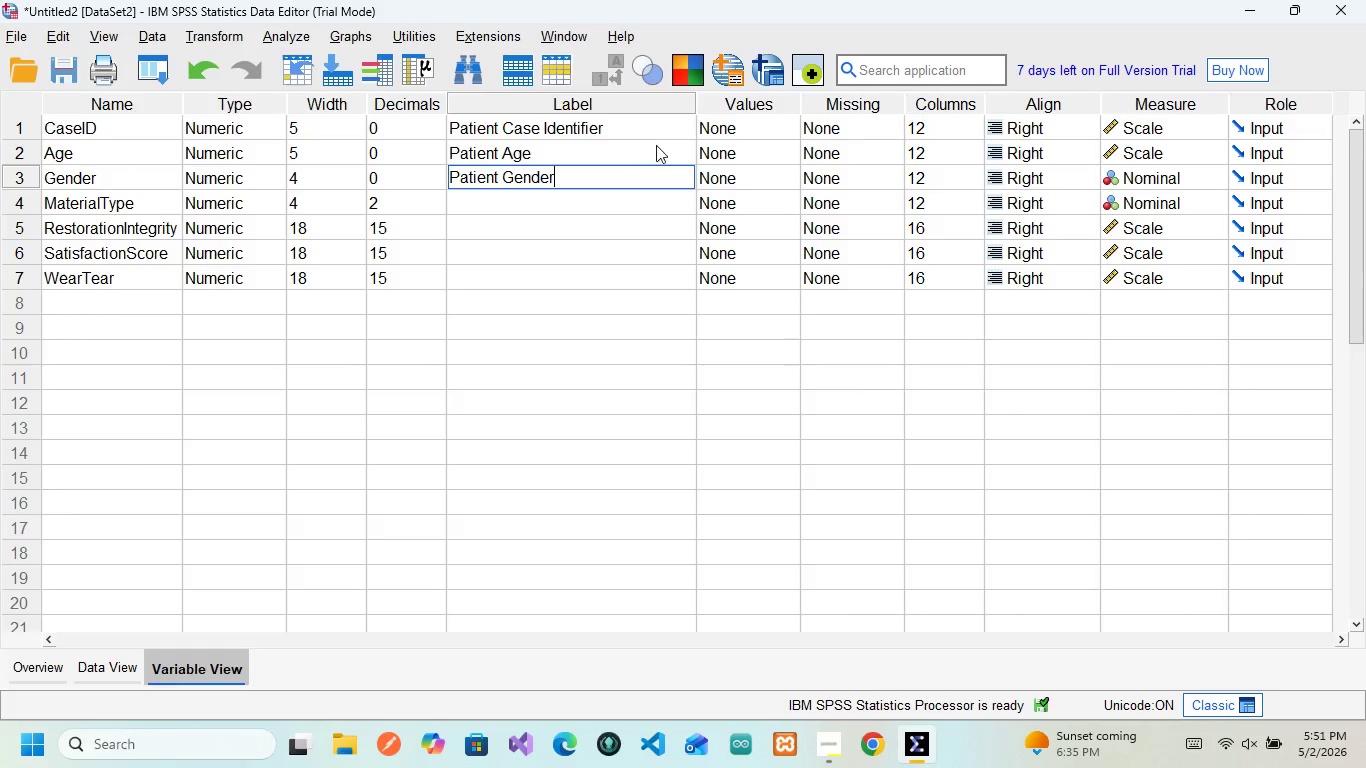 
left_click([727, 170])
 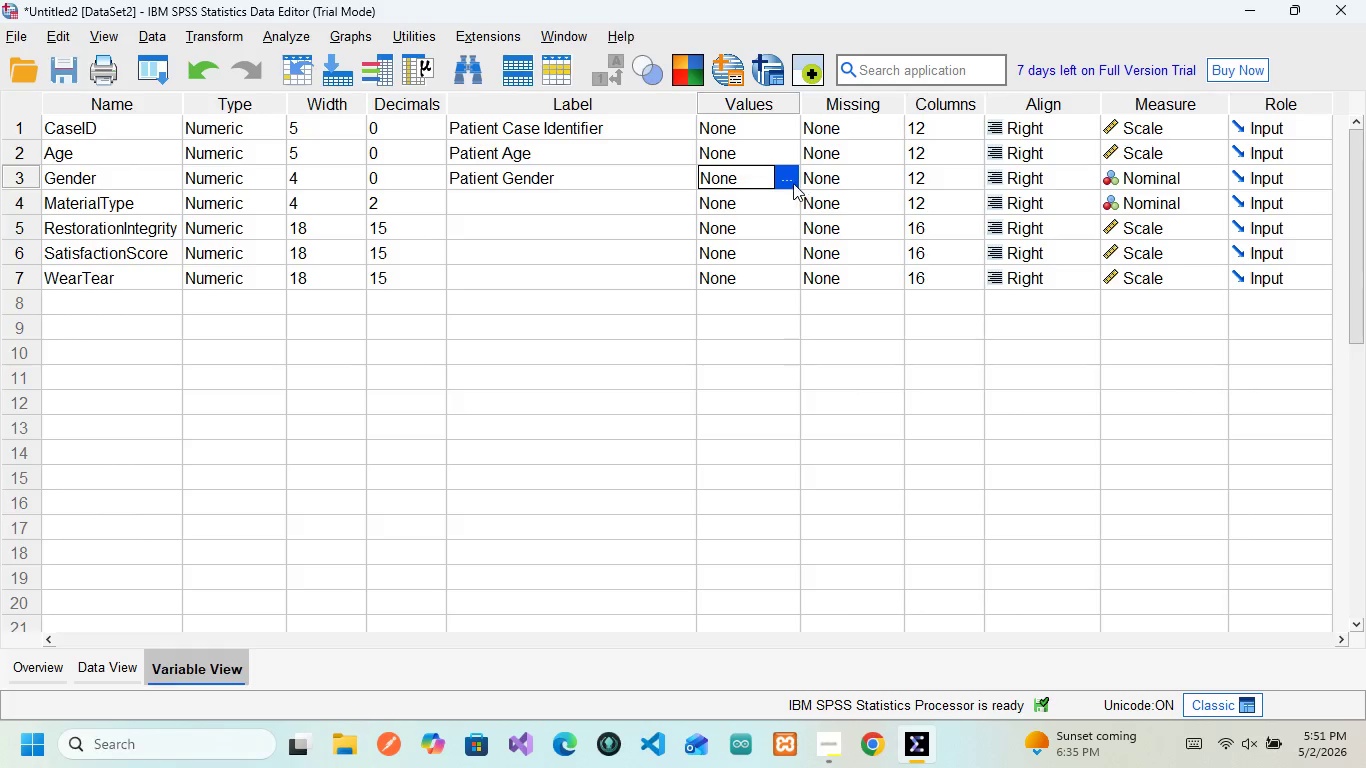 
left_click([792, 179])
 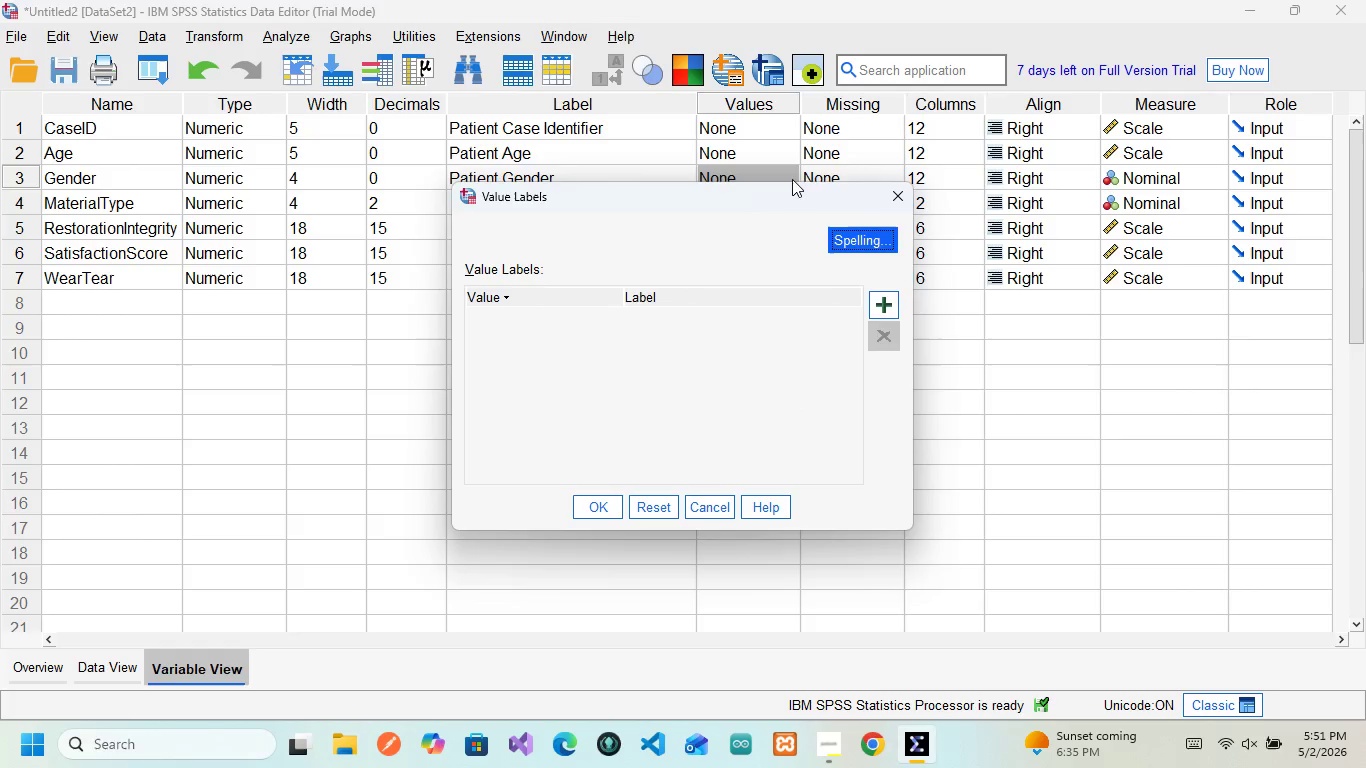 
wait(11.31)
 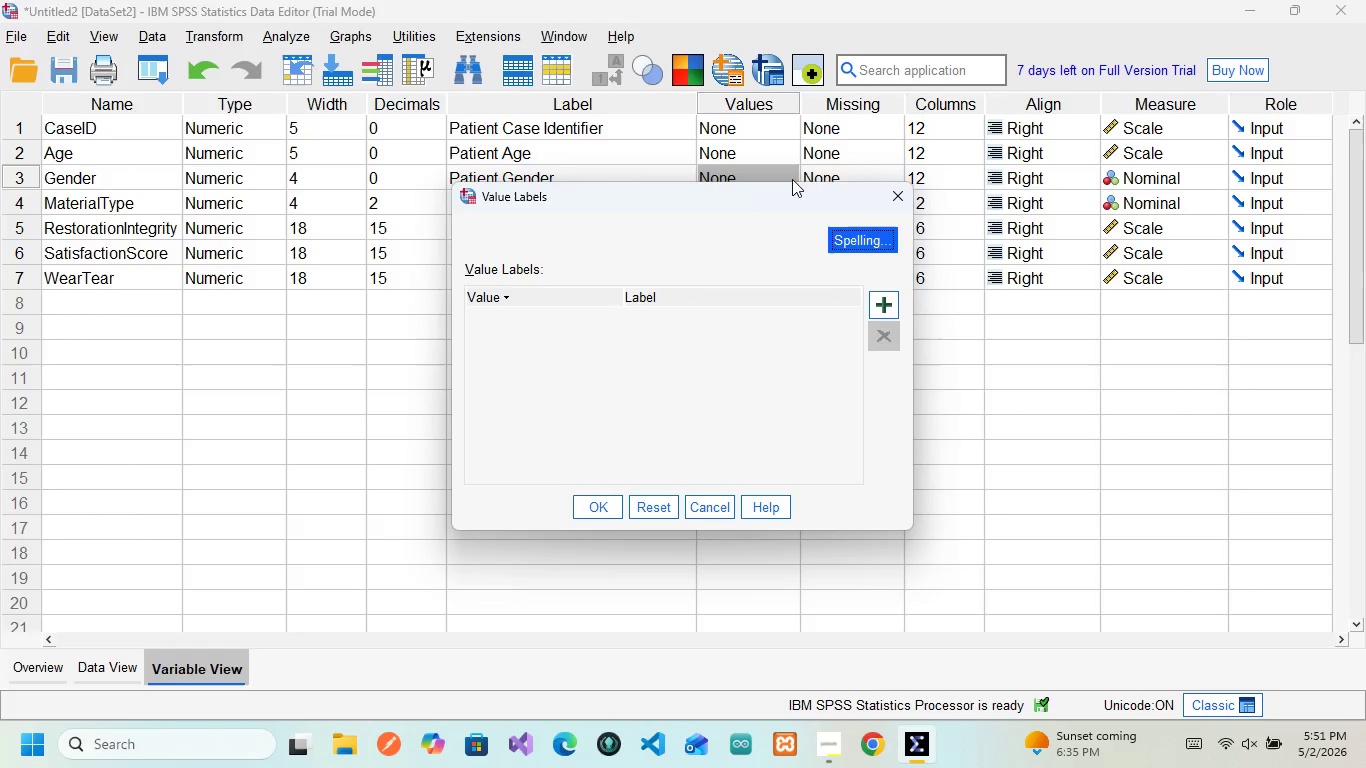 
left_click([884, 296])
 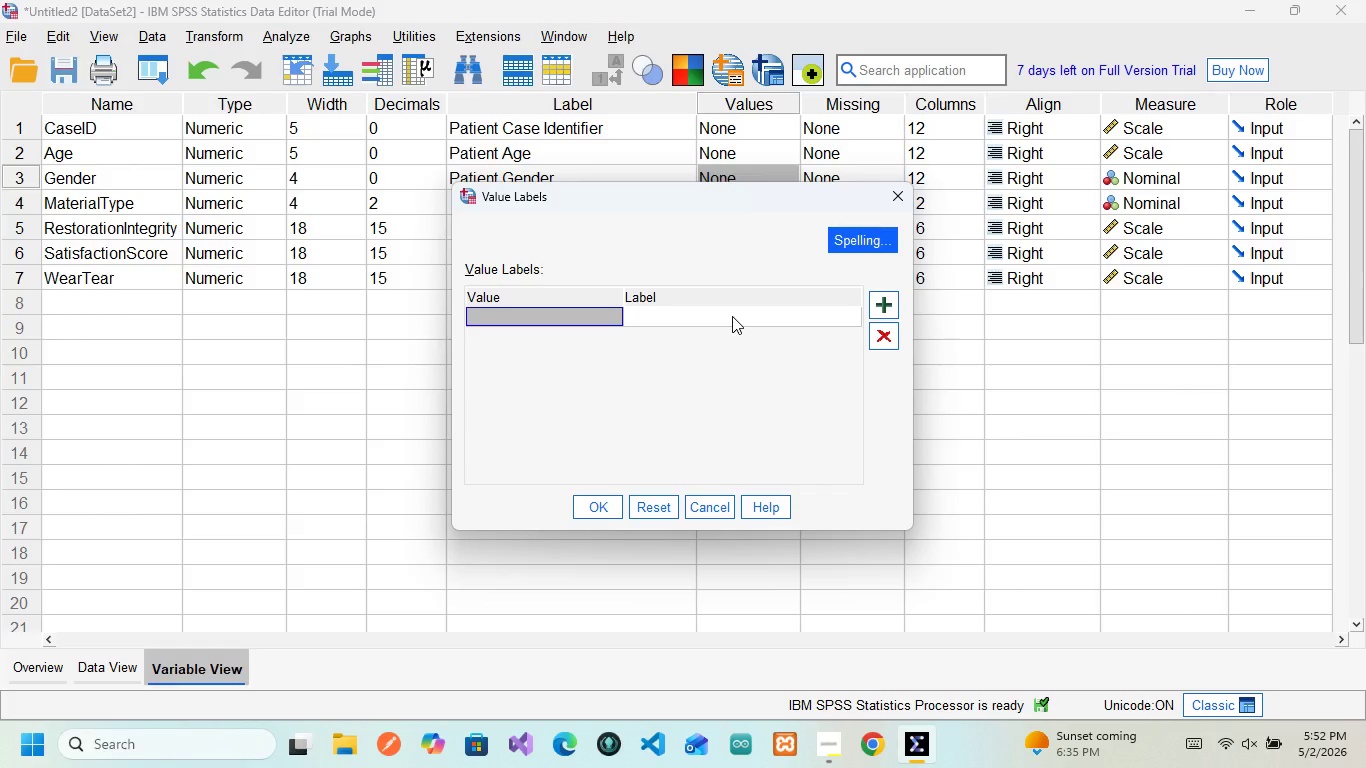 
key(0)
 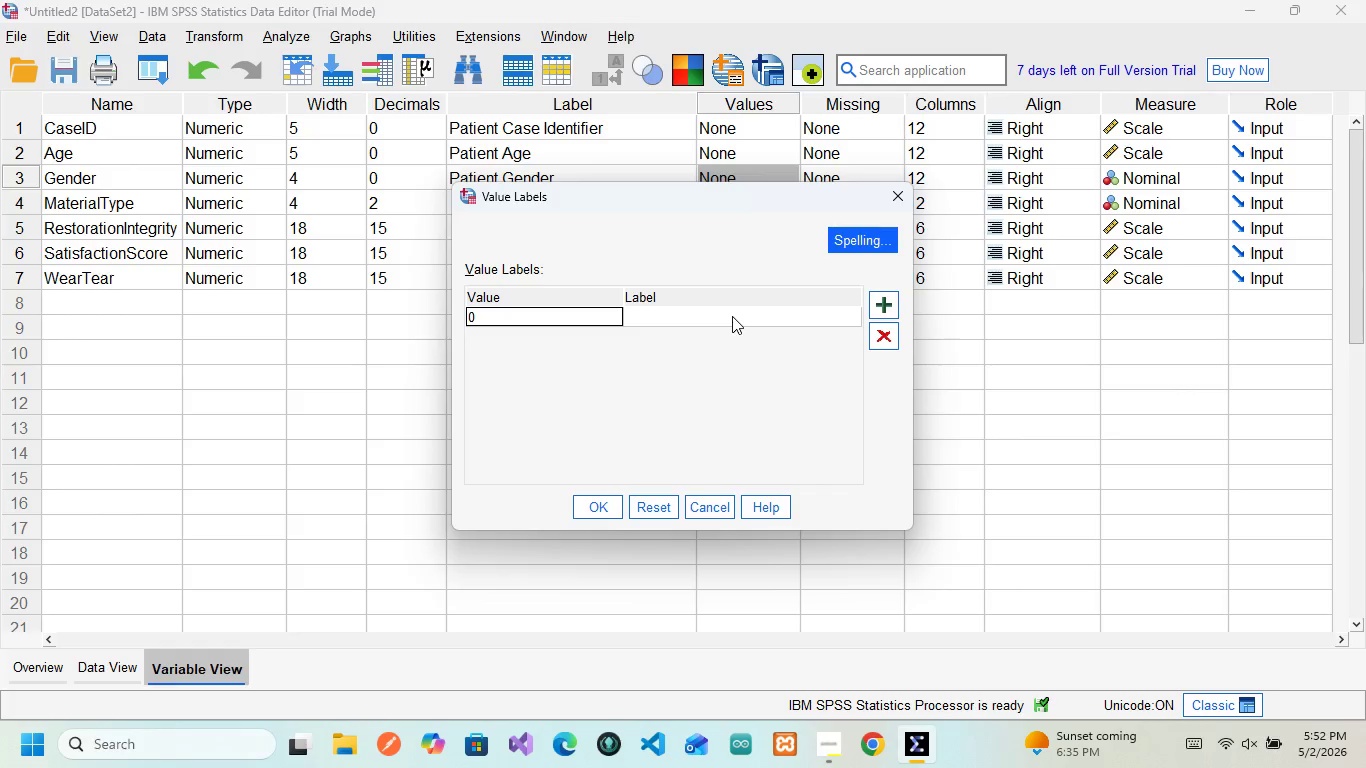 
key(ArrowRight)
 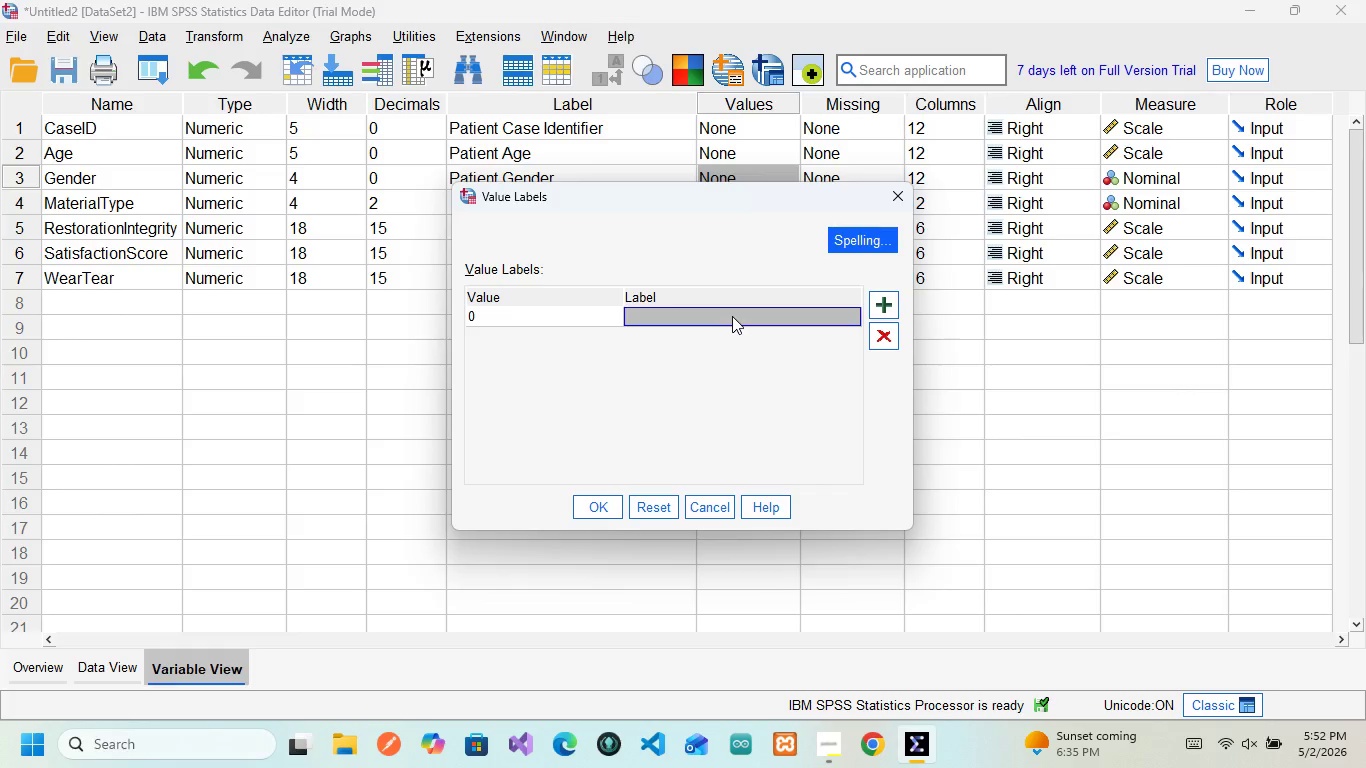 
type(Male)
 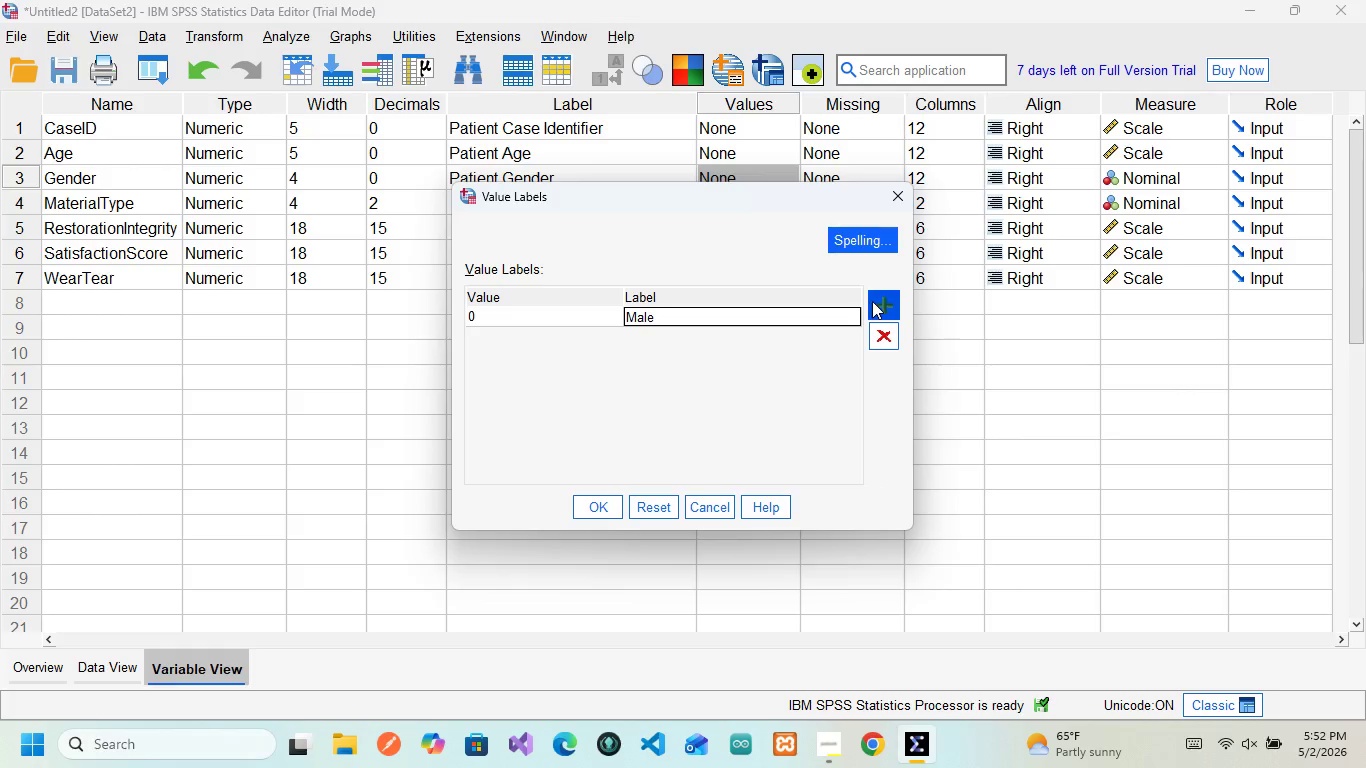 
left_click([874, 301])
 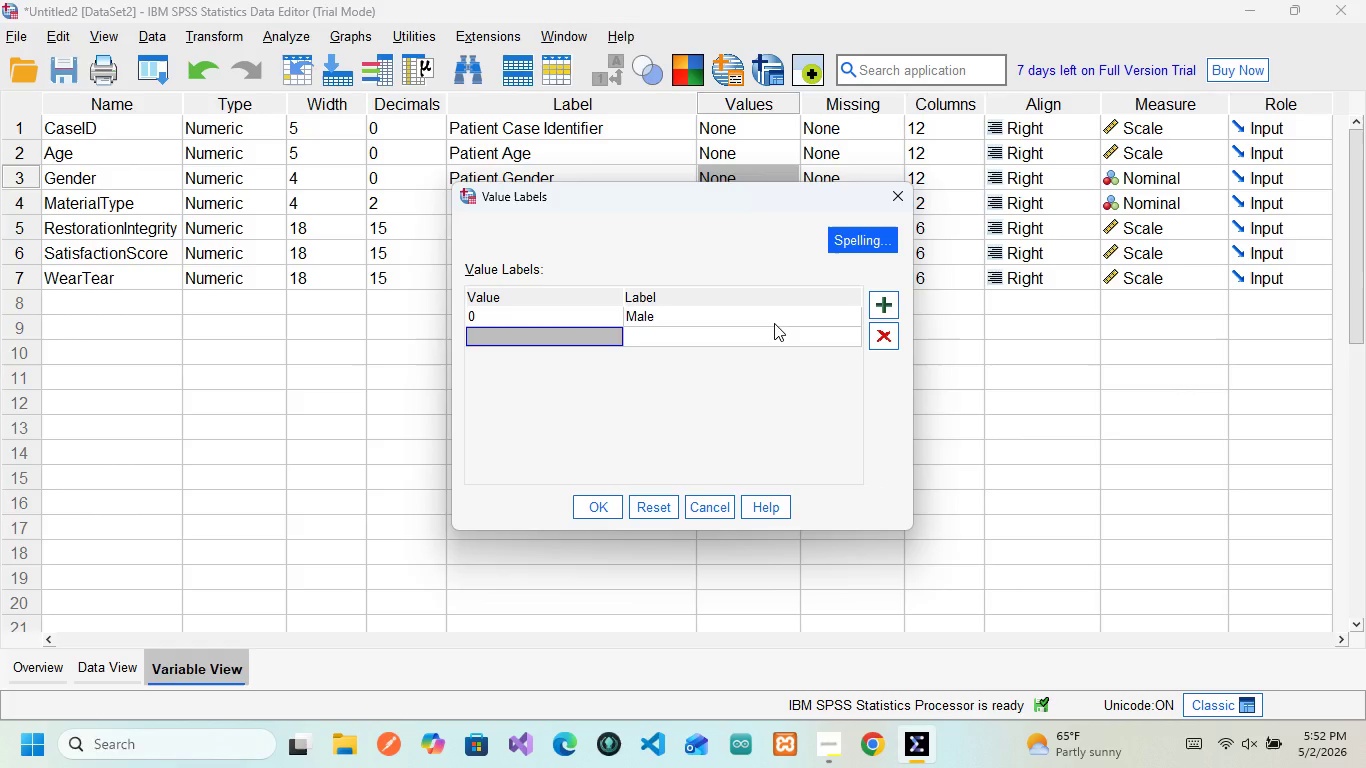 
wait(5.05)
 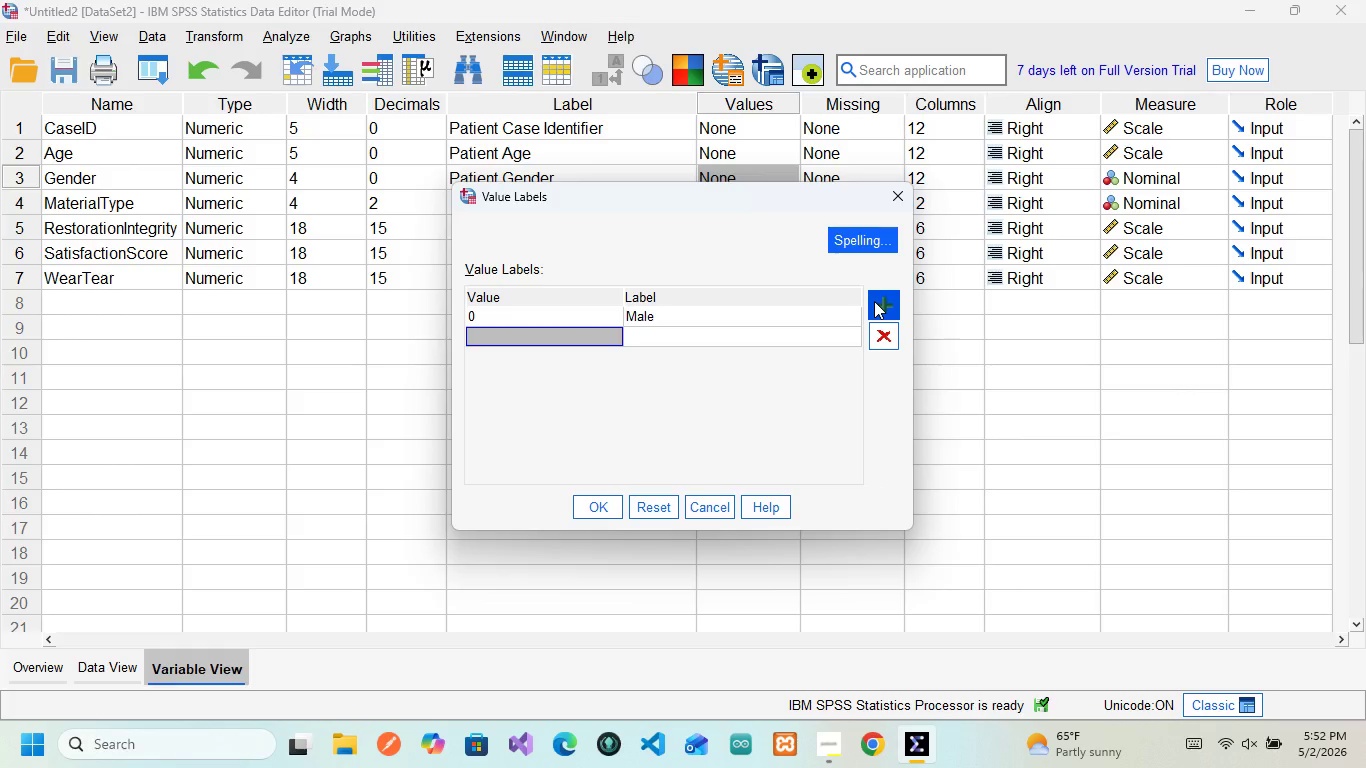 
key(1)
 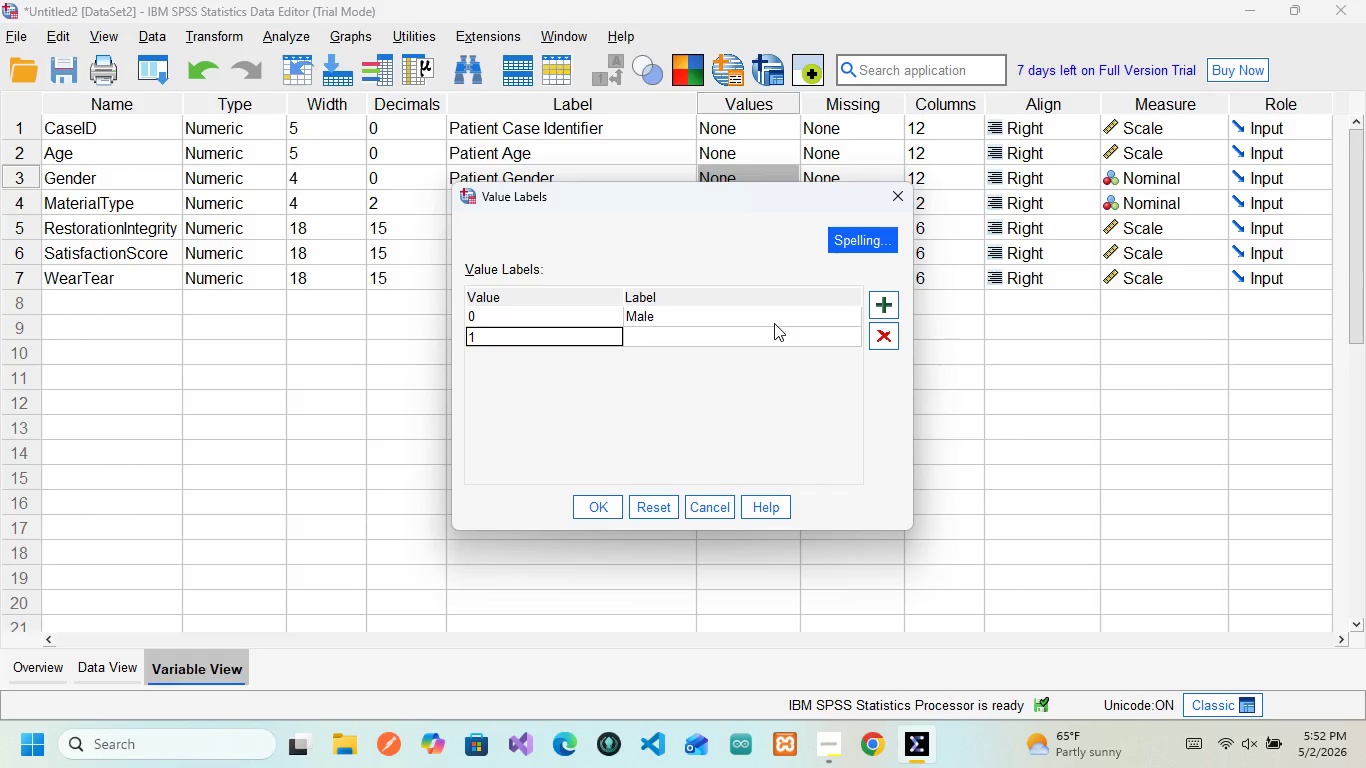 
key(ArrowRight)
 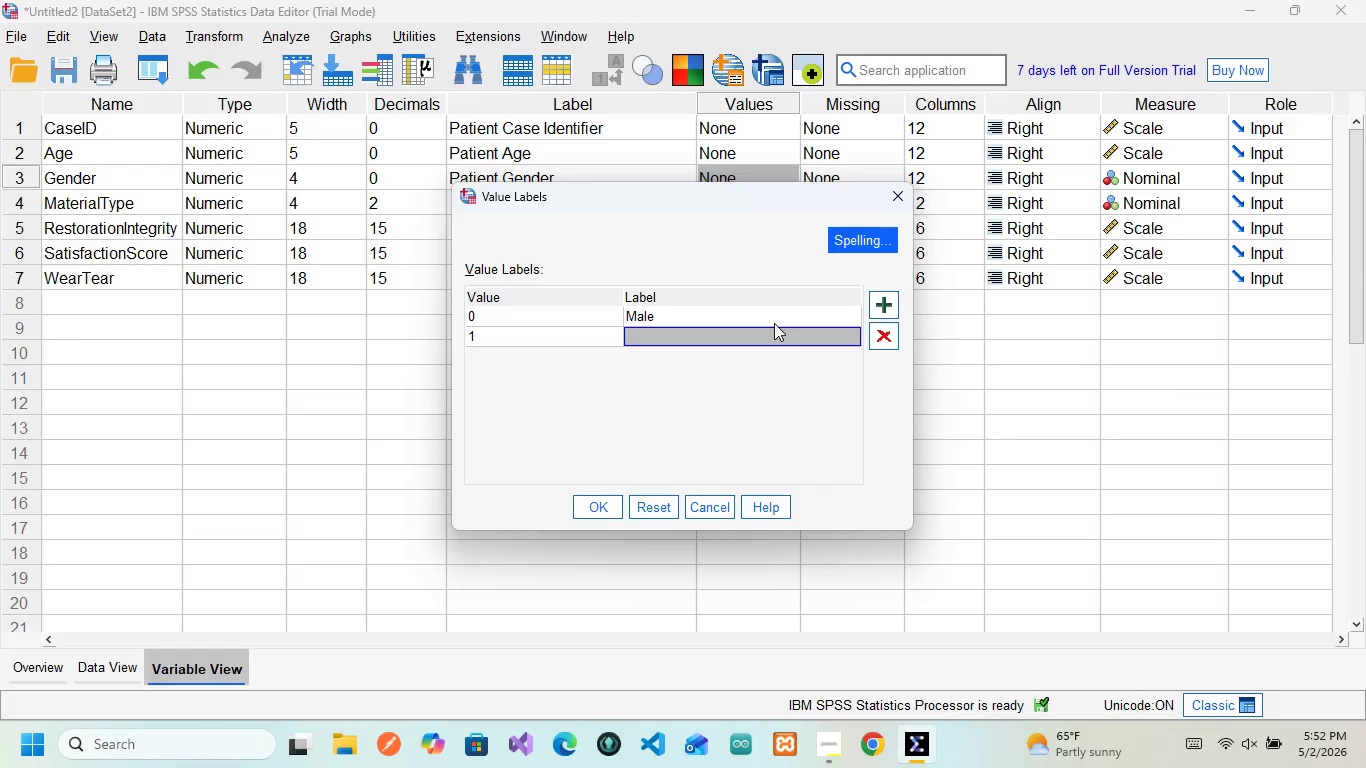 
wait(6.91)
 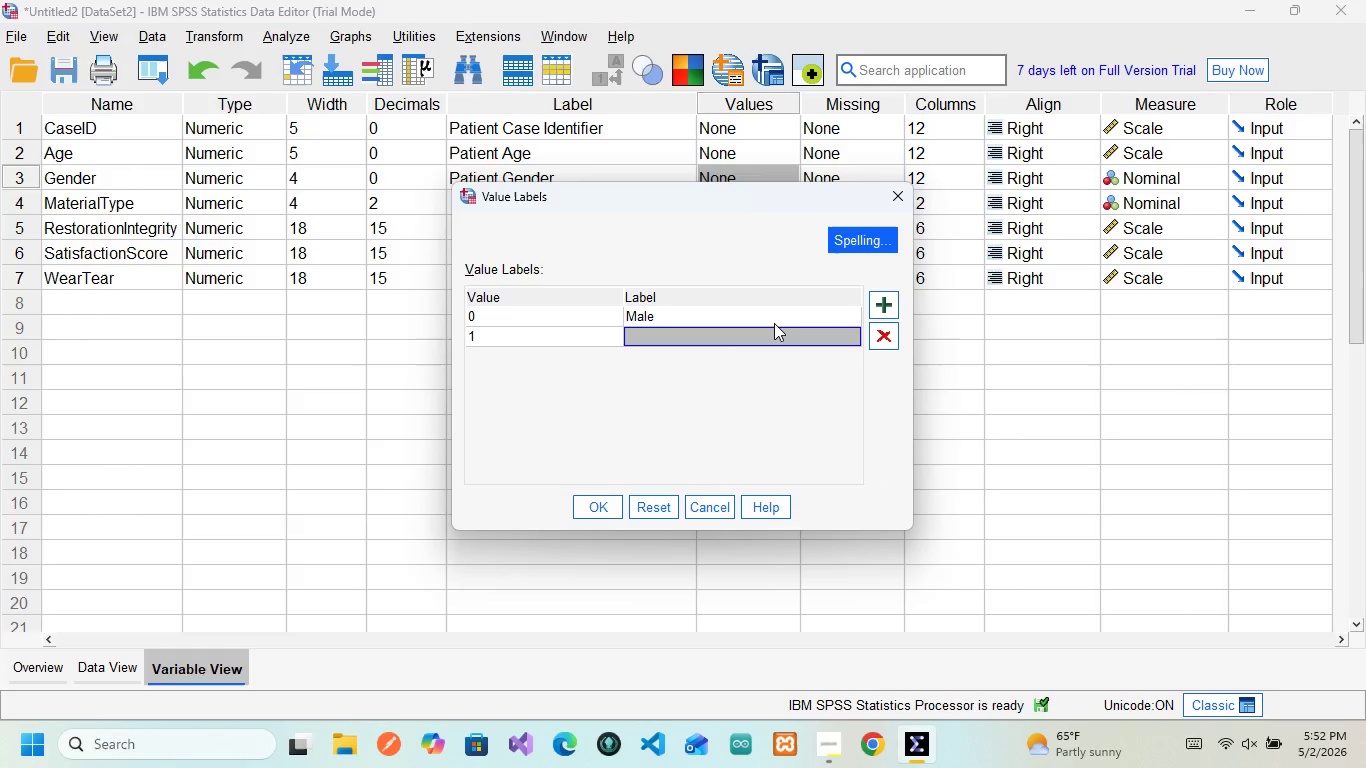 
type(re)
key(Backspace)
key(Backspace)
type(Fema)
 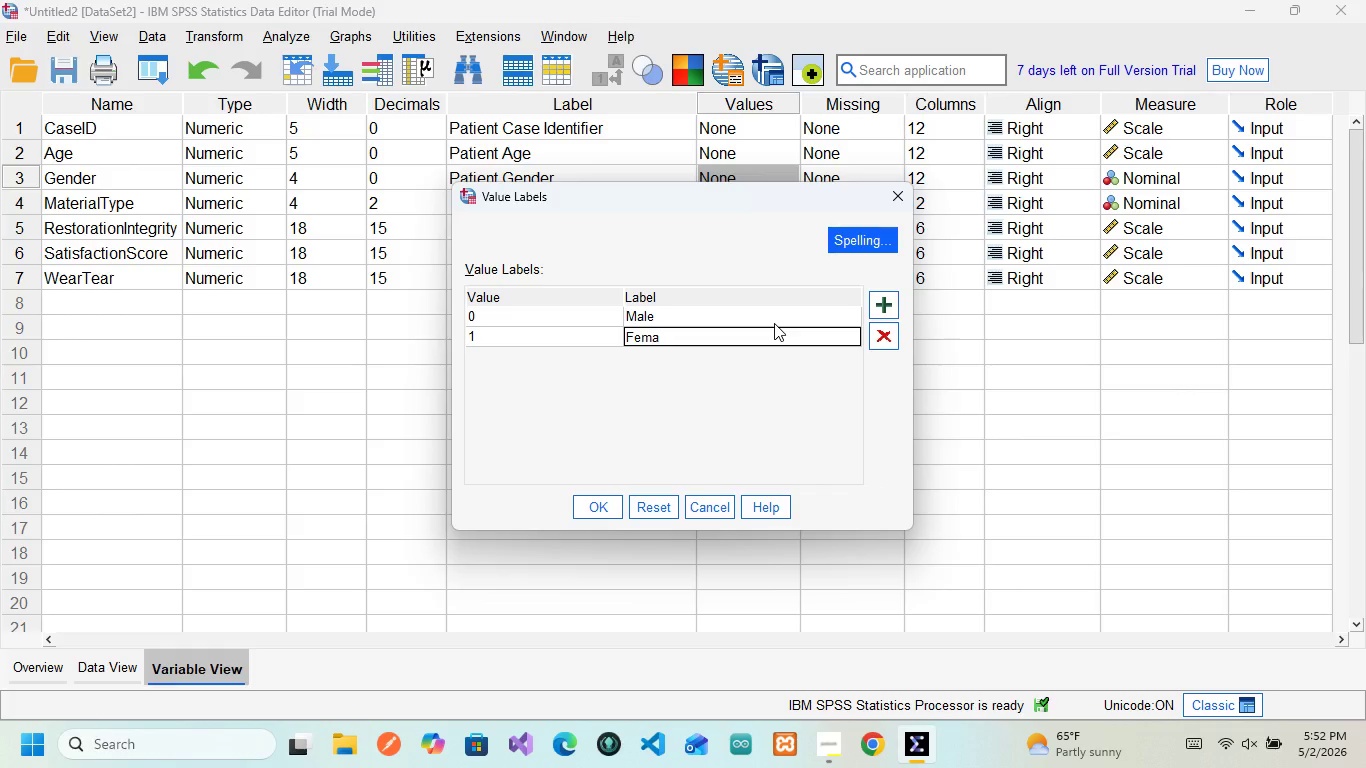 
wait(8.5)
 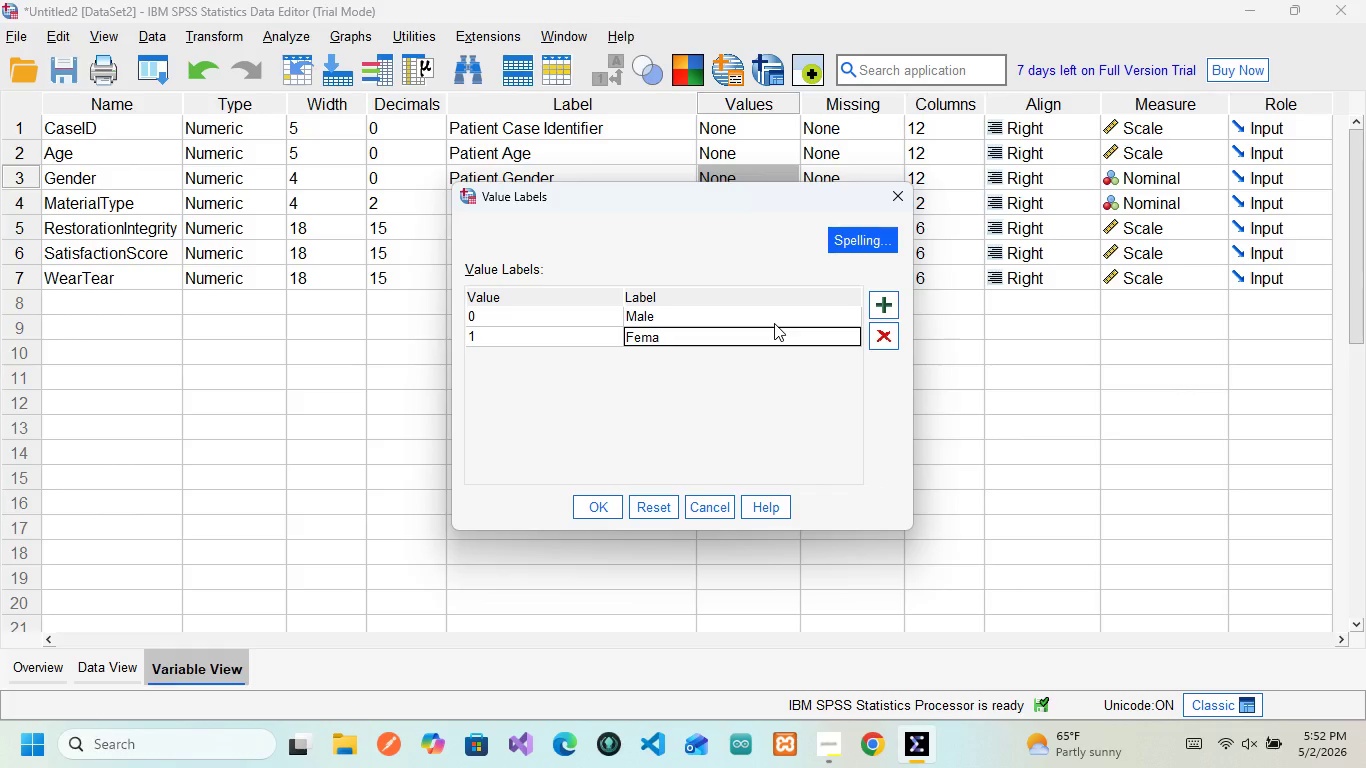 
left_click([762, 342])
 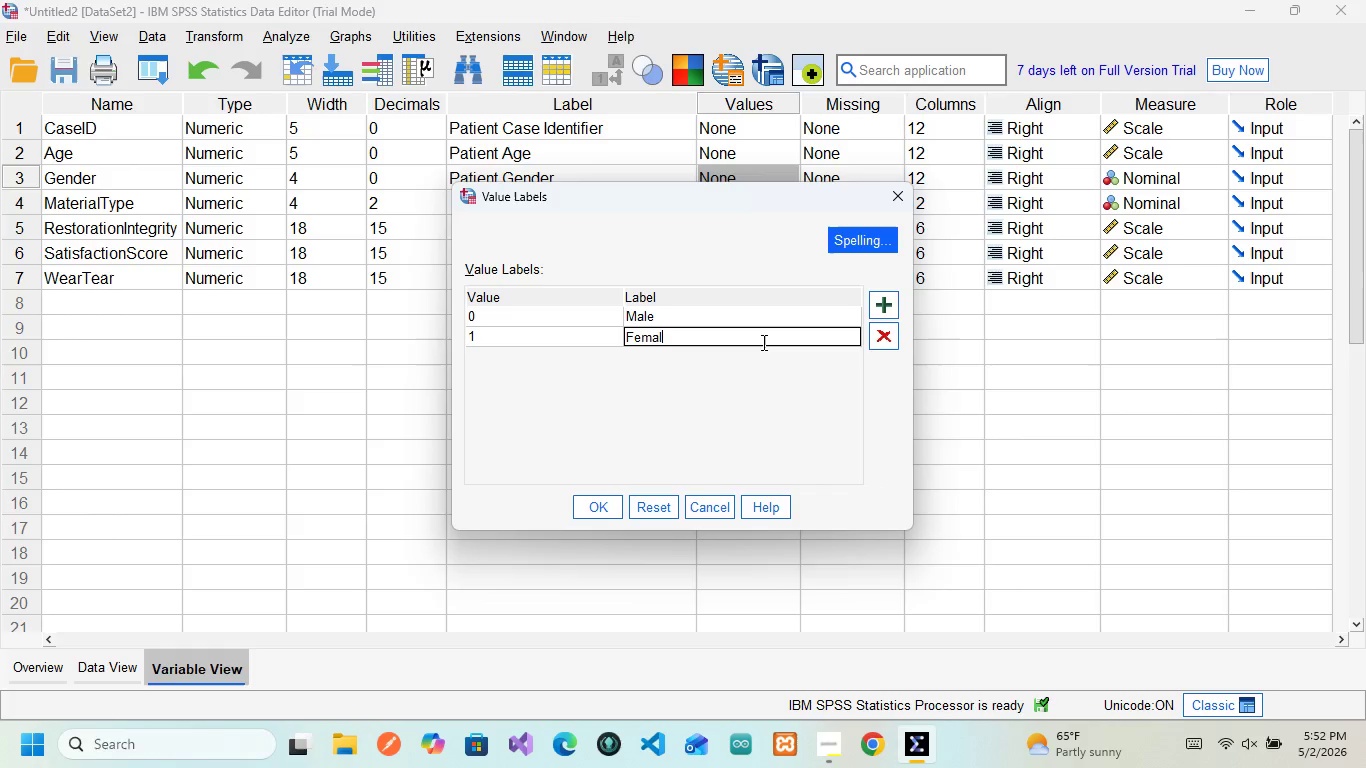 
type(le)
 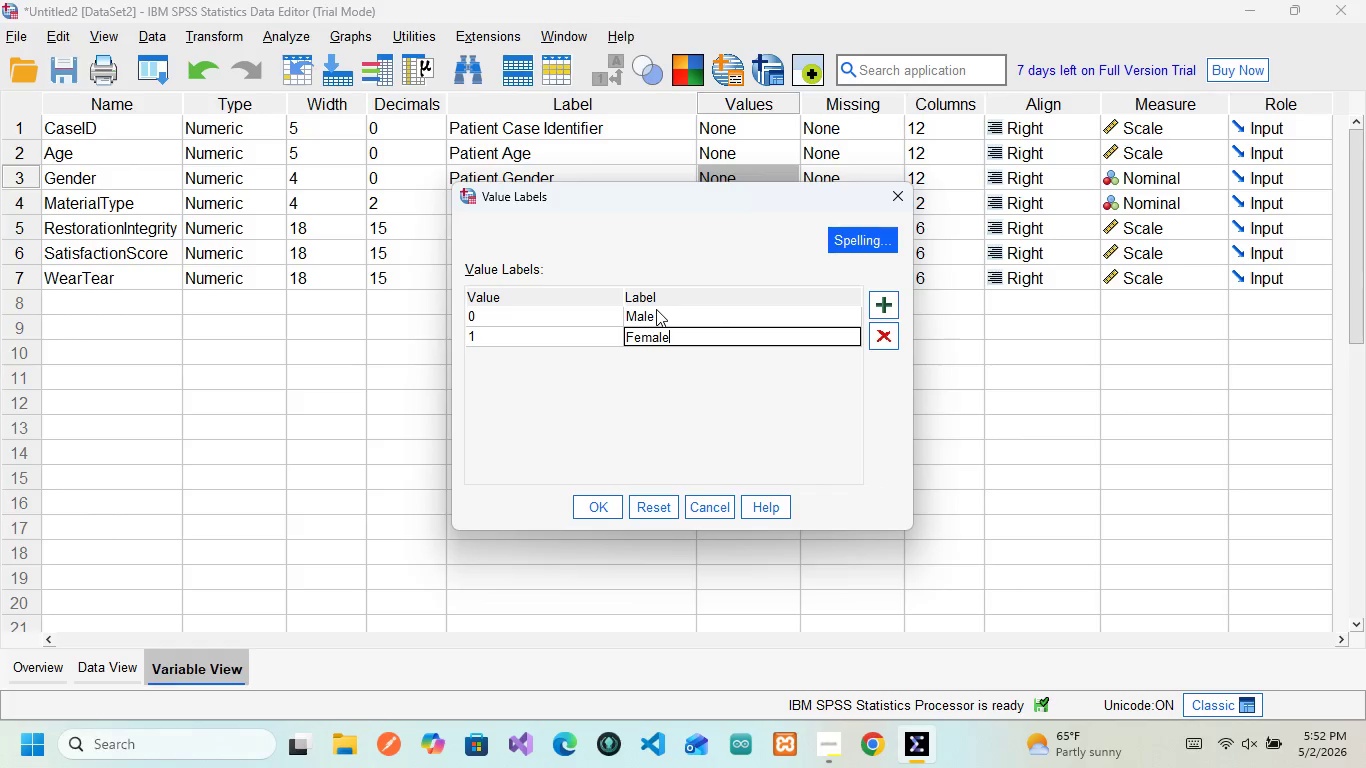 
wait(9.23)
 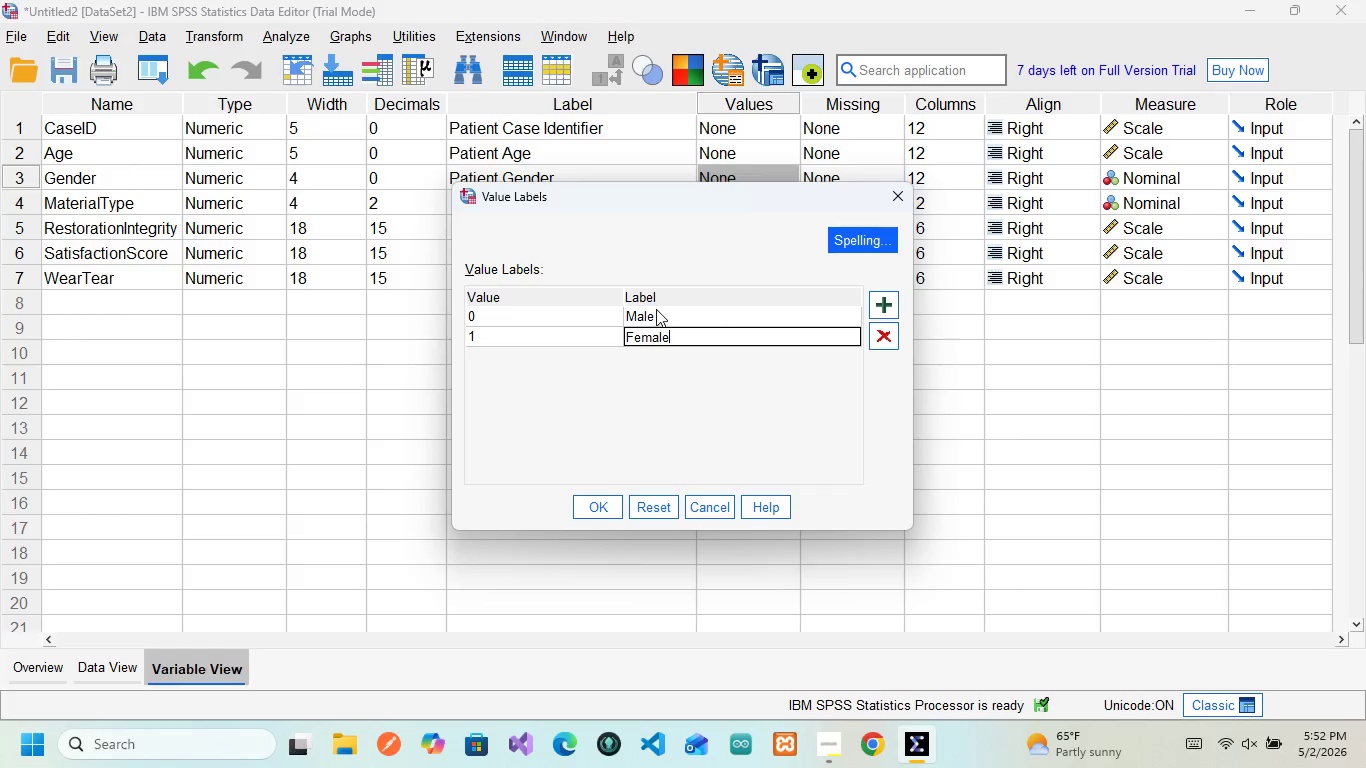 
left_click([521, 324])
 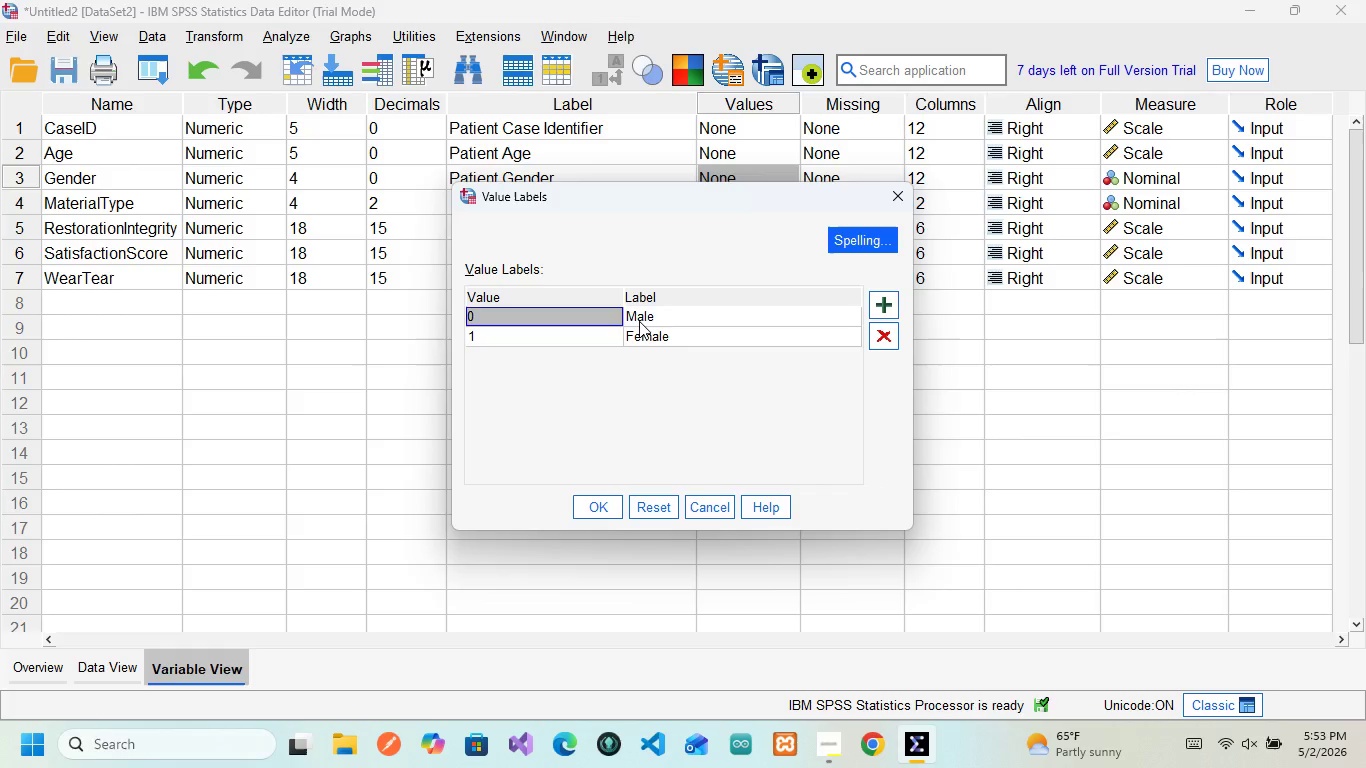 
left_click([639, 321])
 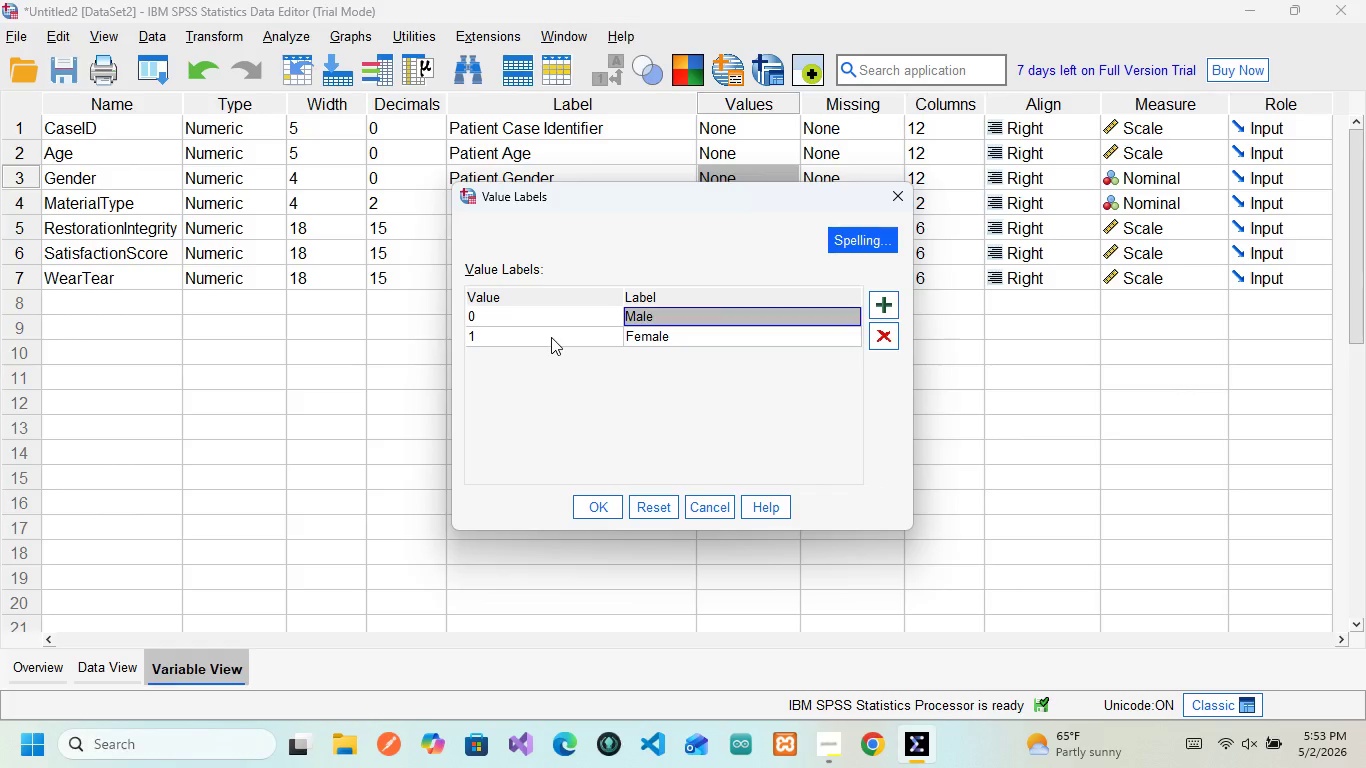 
left_click([551, 337])
 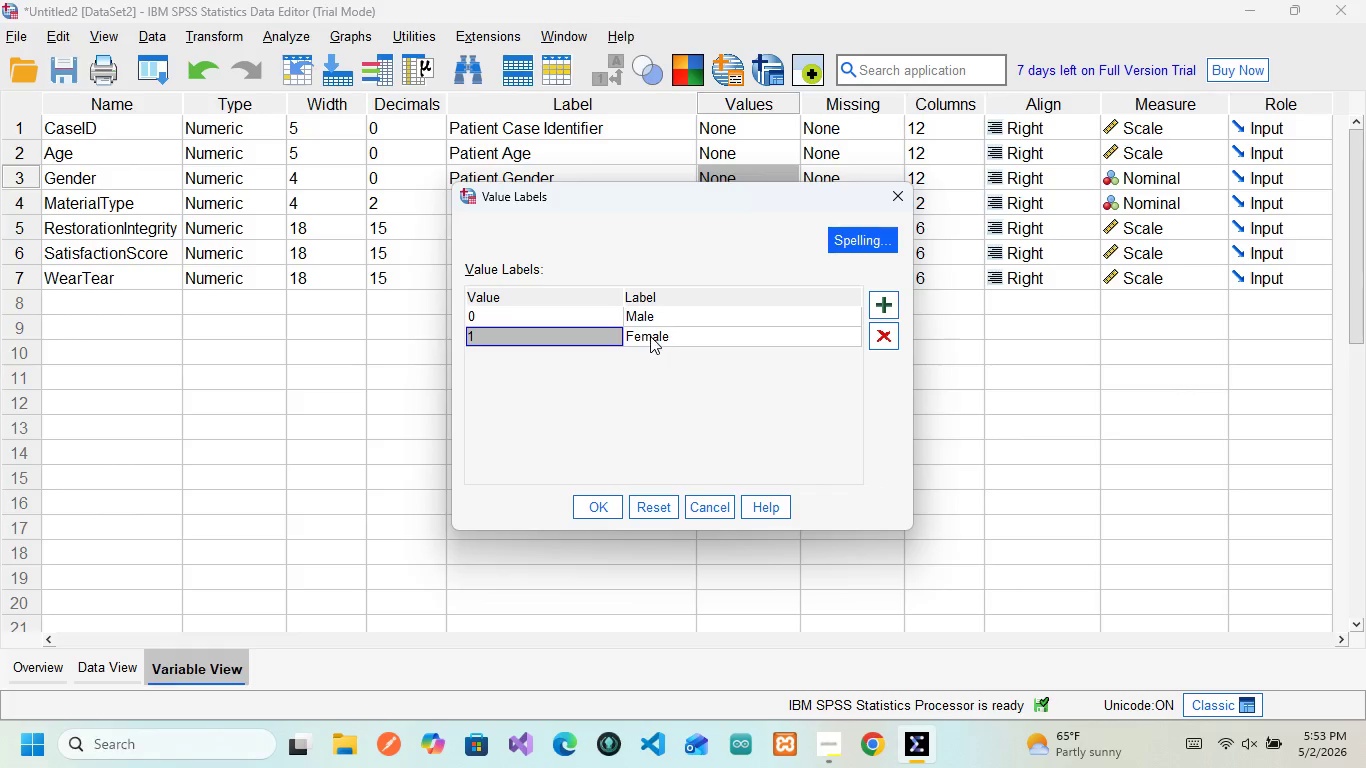 
left_click([650, 336])
 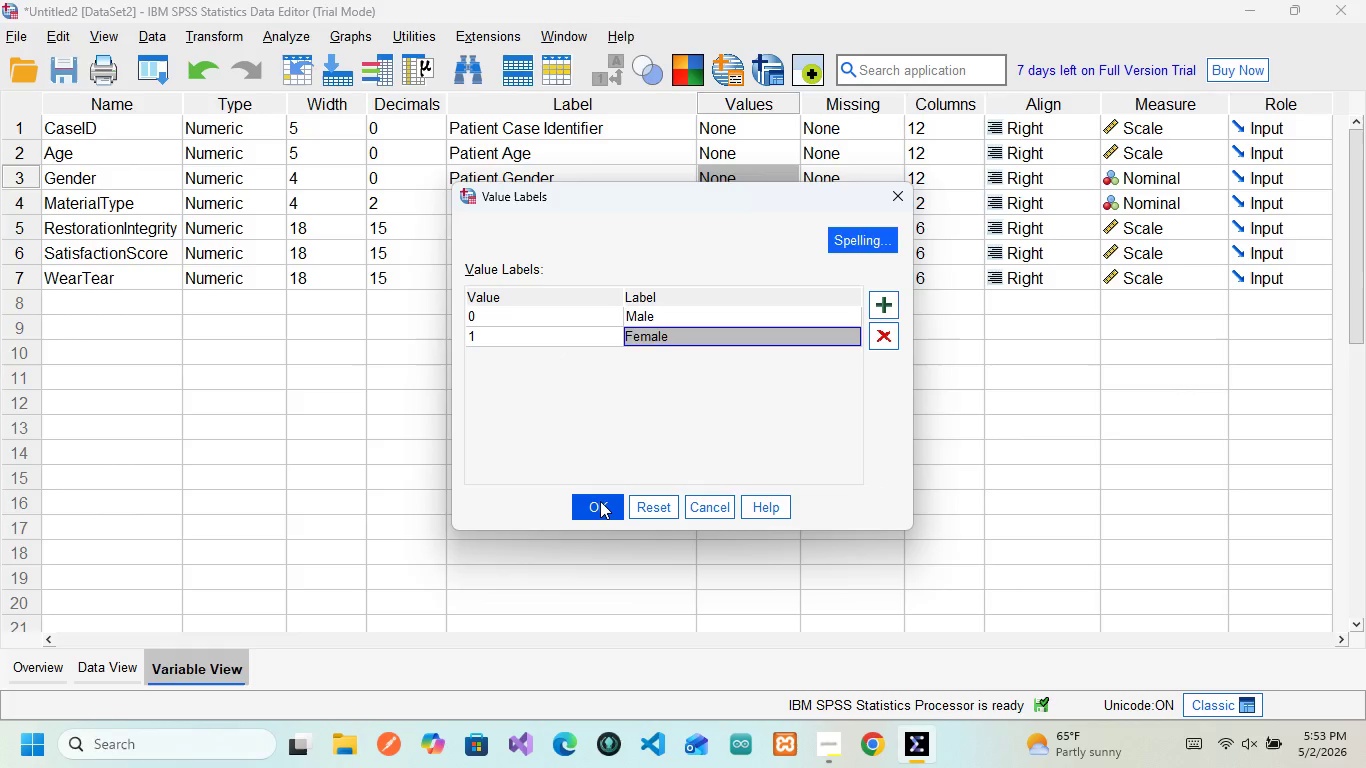 
left_click([600, 501])
 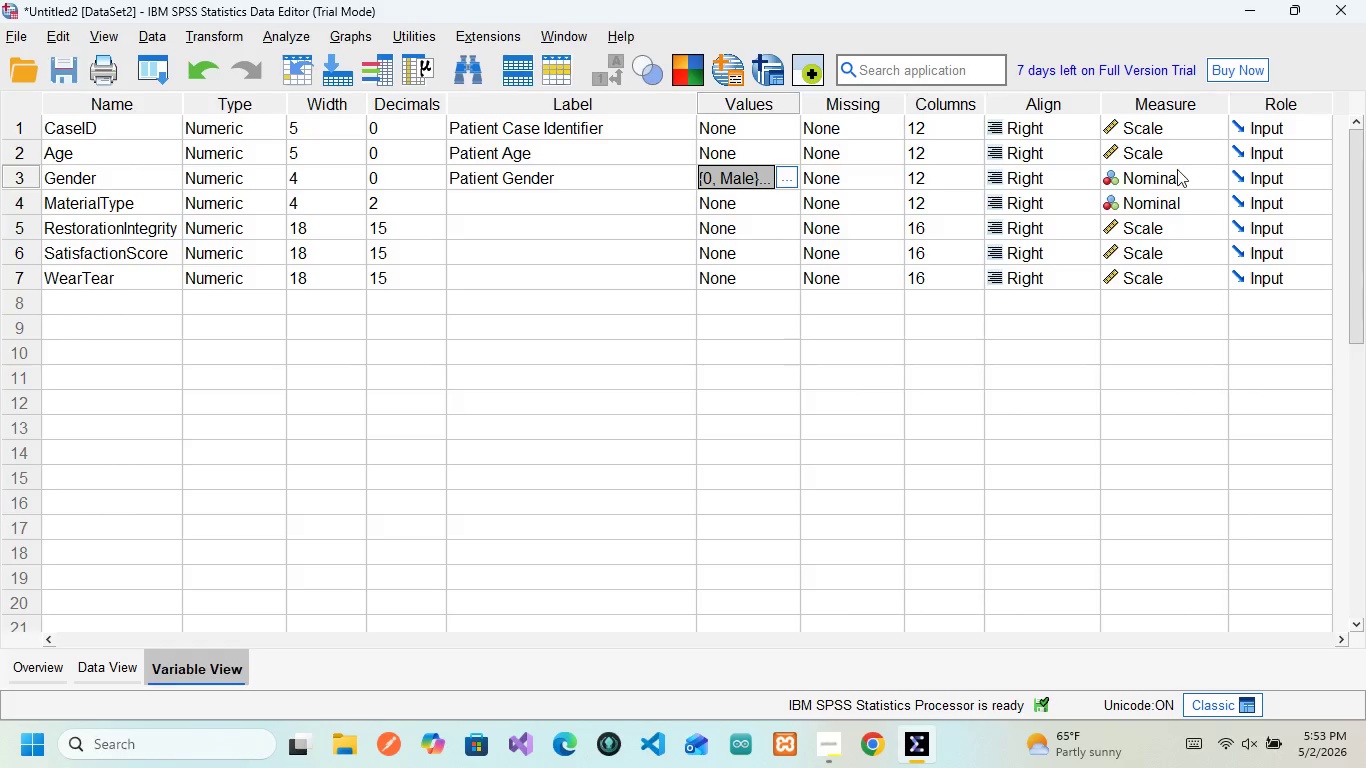 
wait(37.22)
 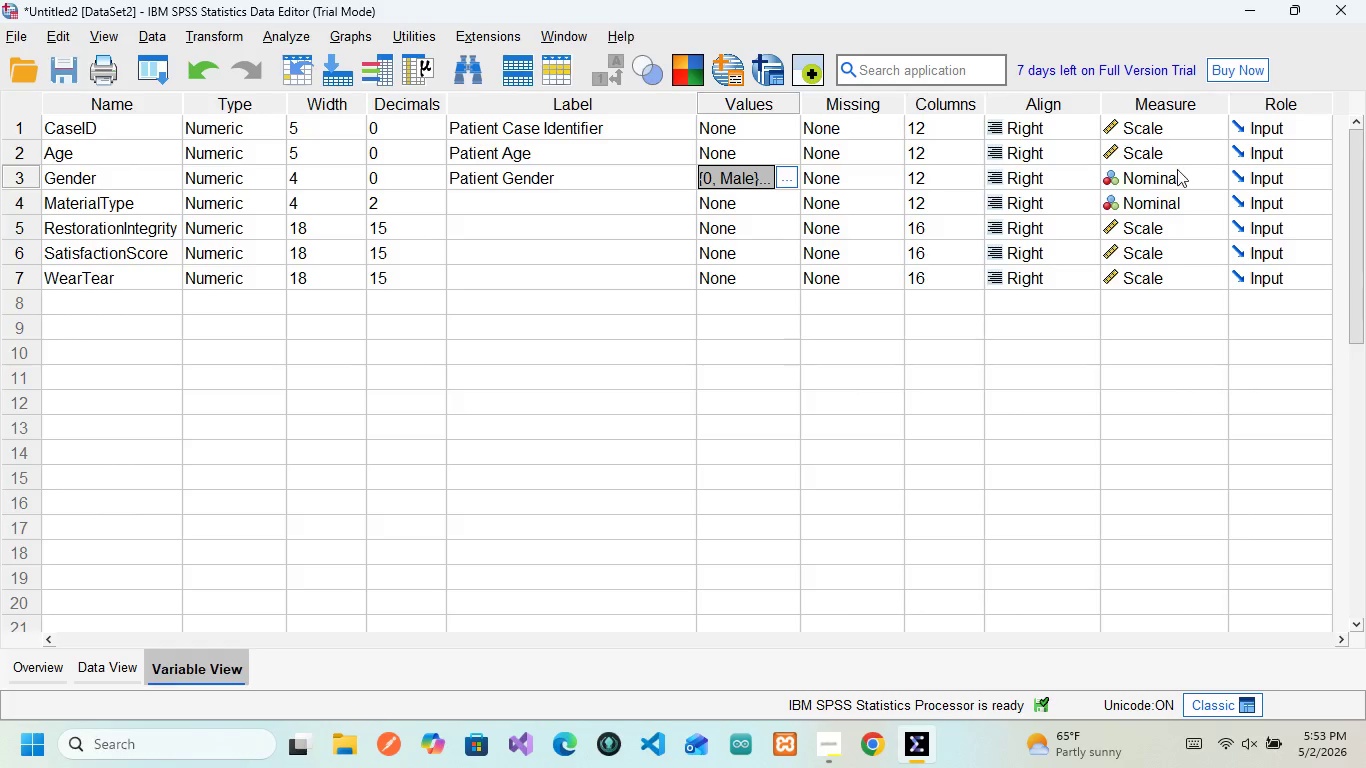 
left_click([86, 202])
 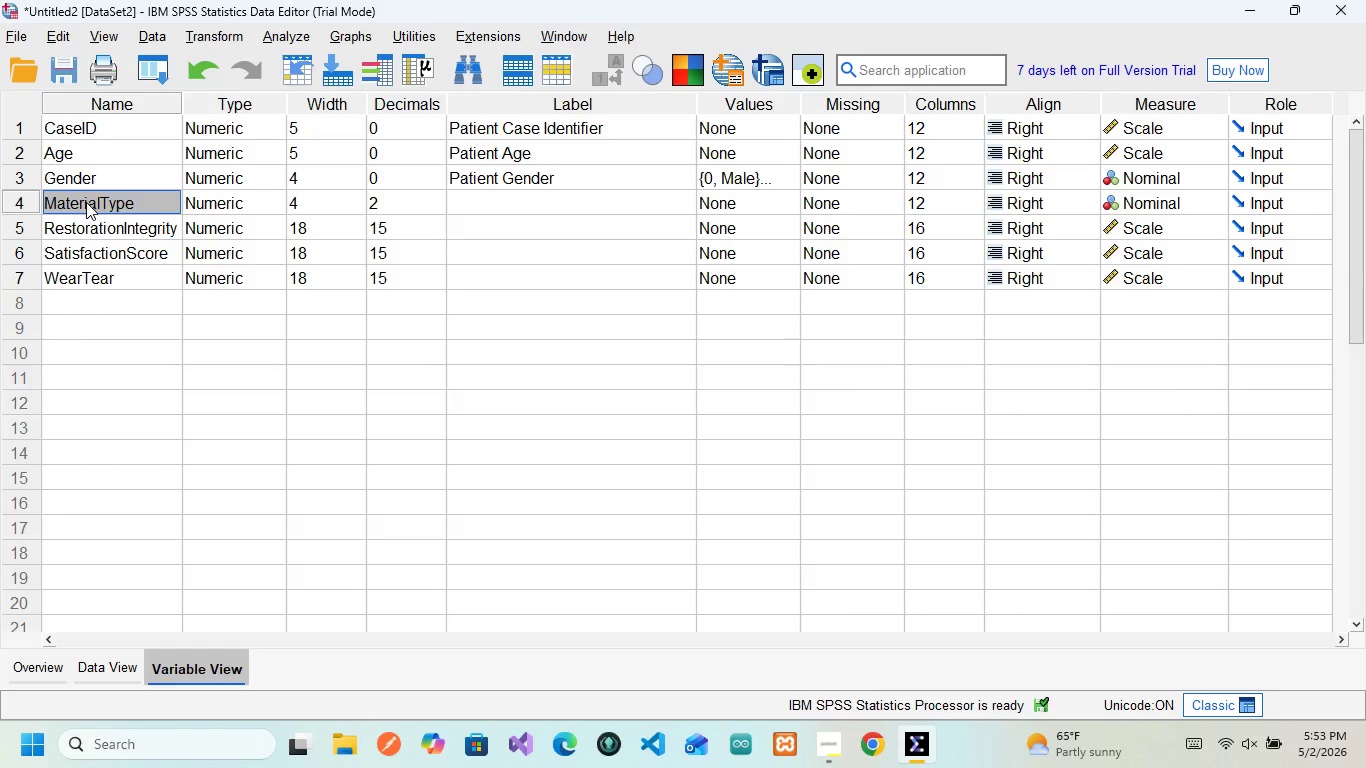 
key(ArrowRight)
 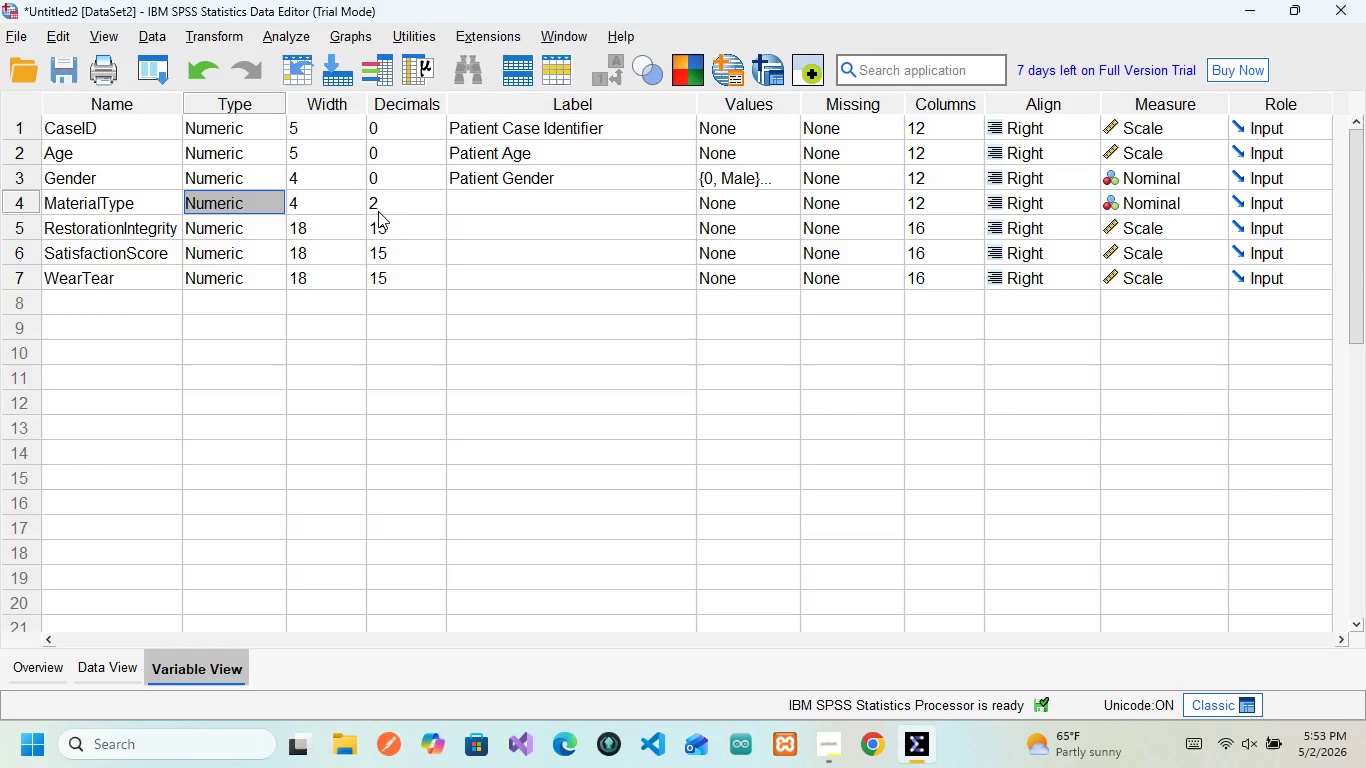 
wait(6.08)
 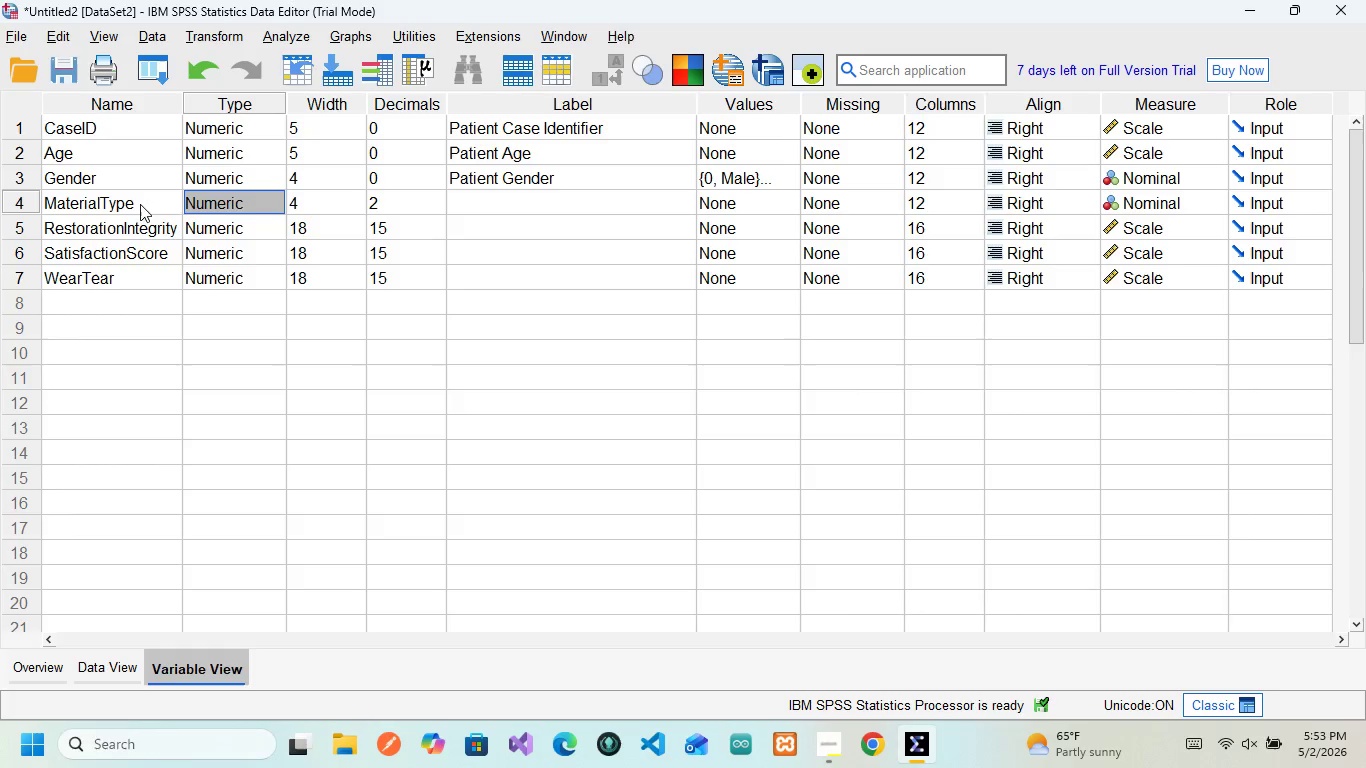 
left_click([369, 194])
 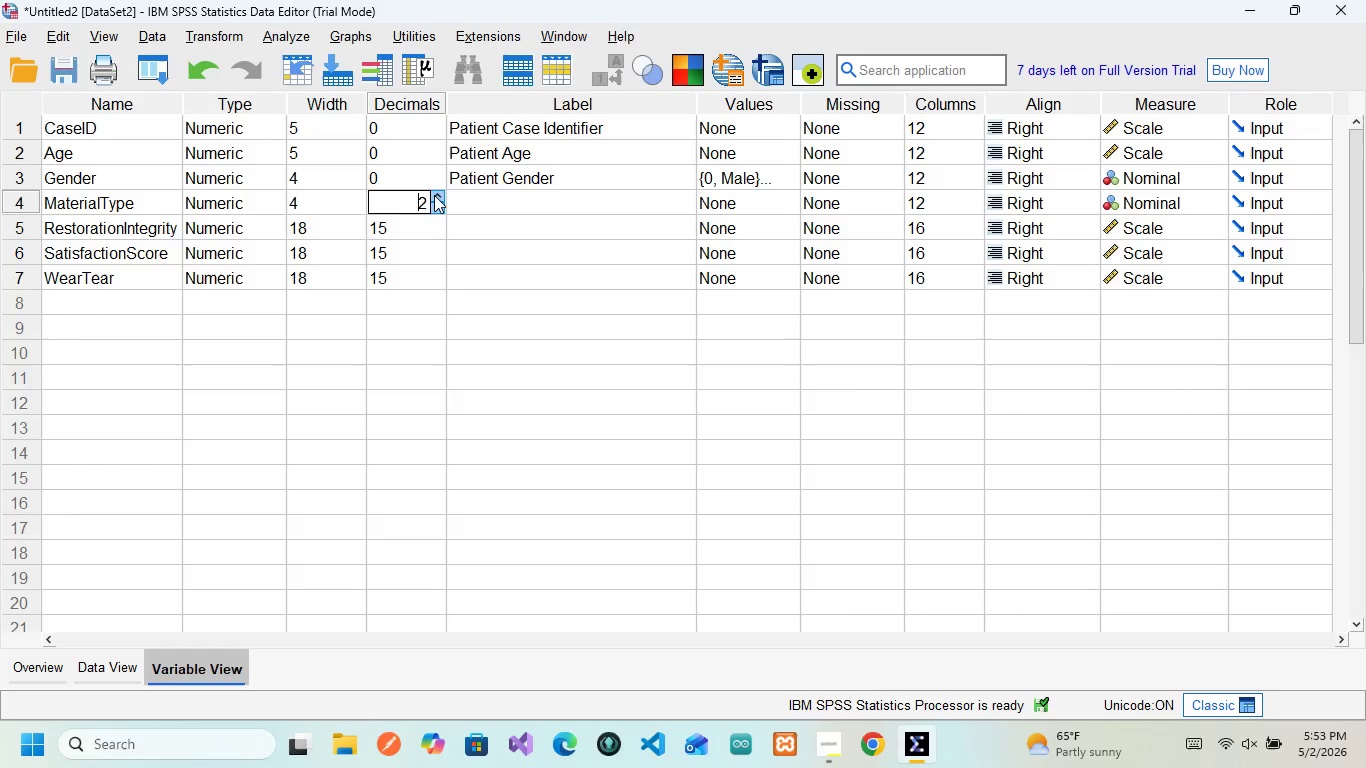 
key(ArrowRight)
 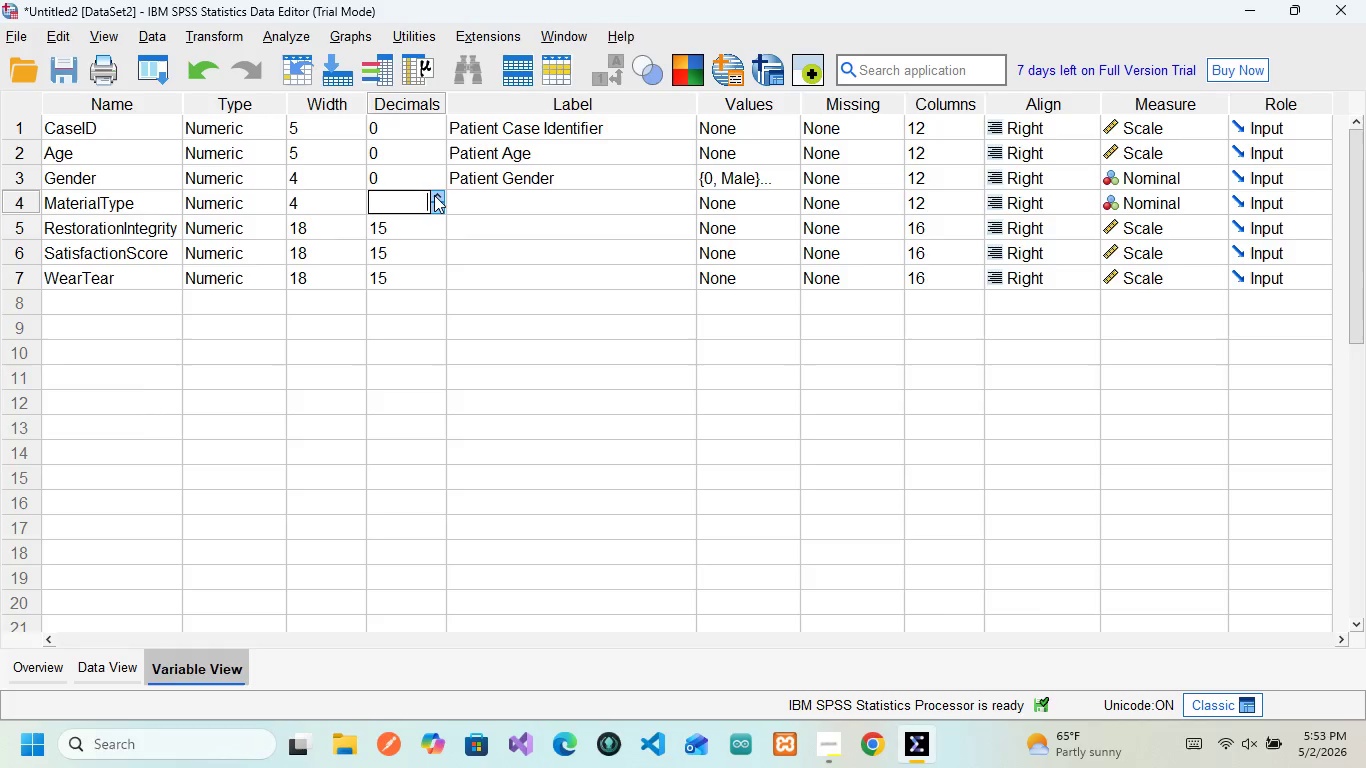 
key(Backspace)
 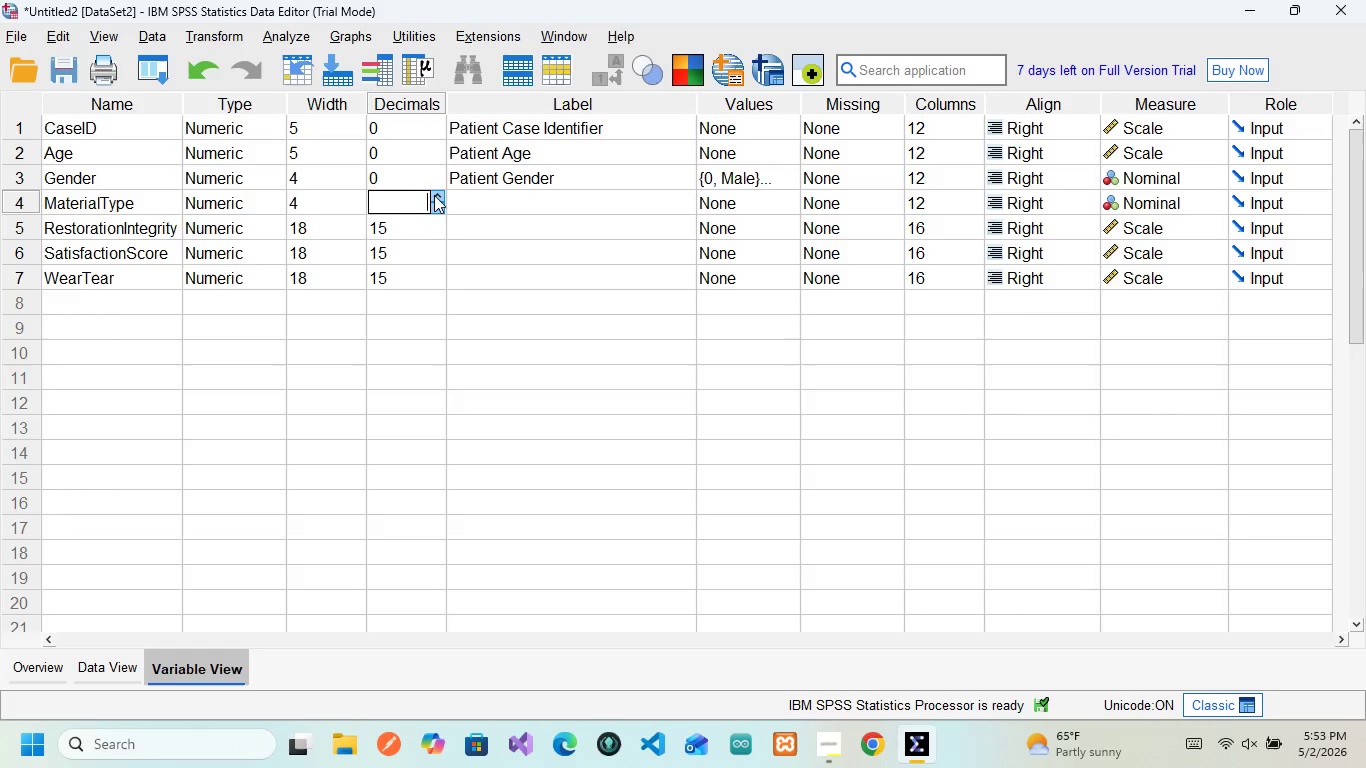 
key(0)
 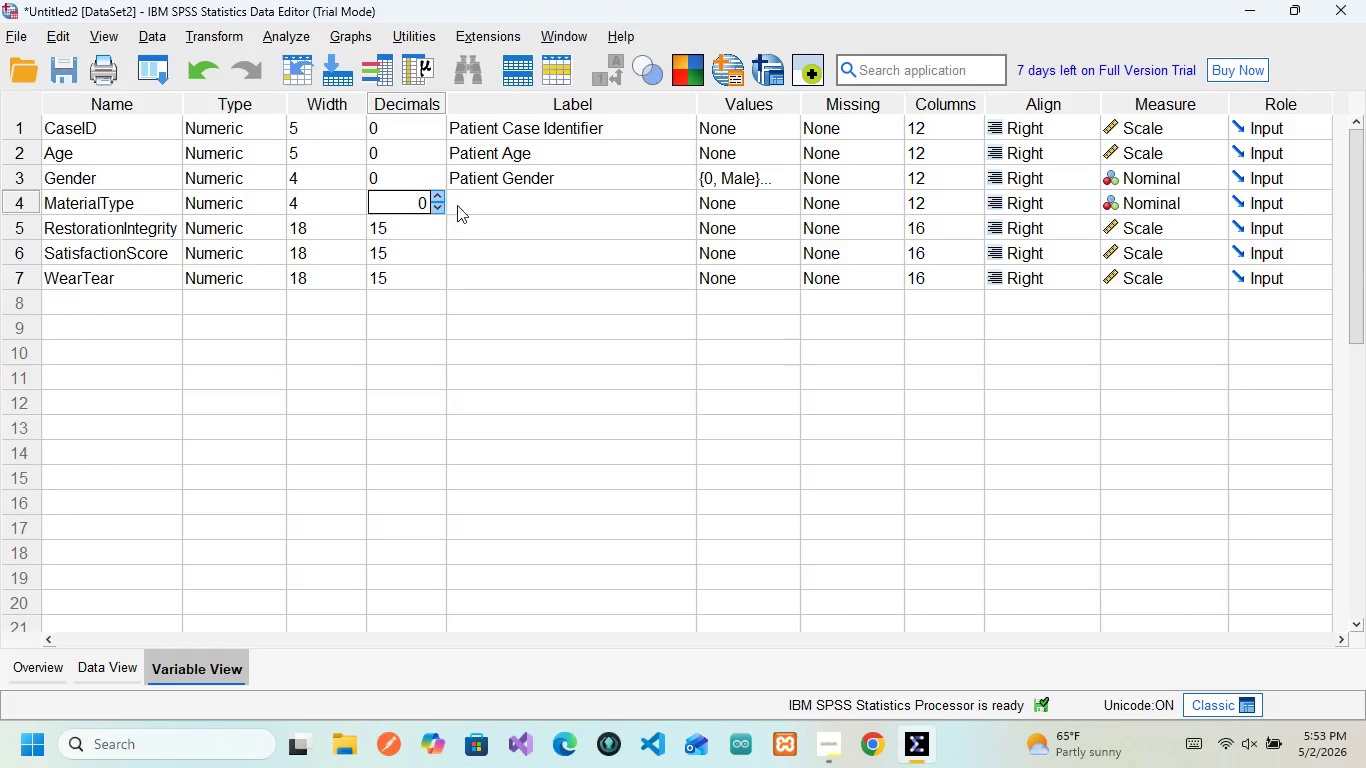 
left_click([476, 209])
 